 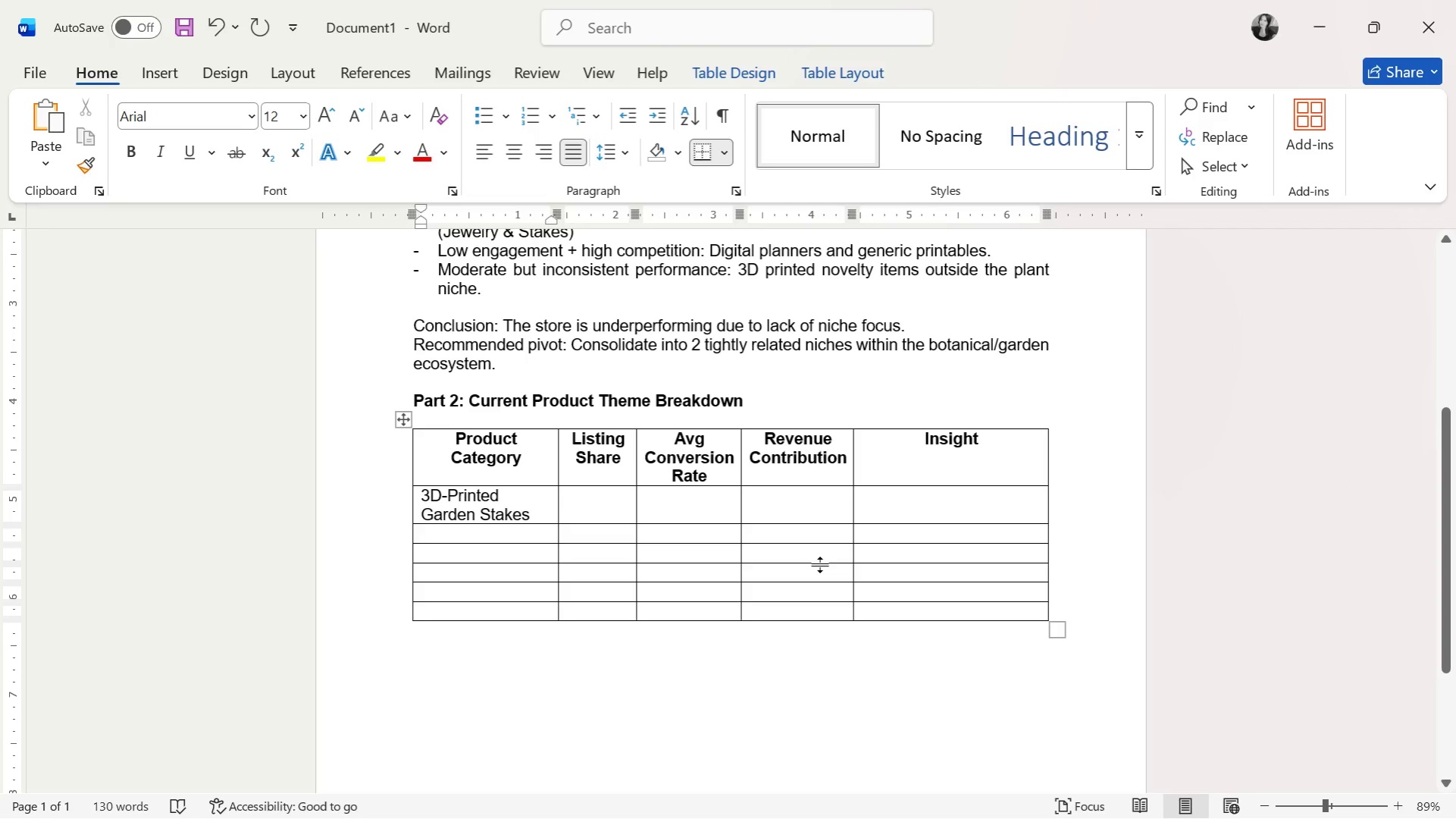 
type(Botanical)
 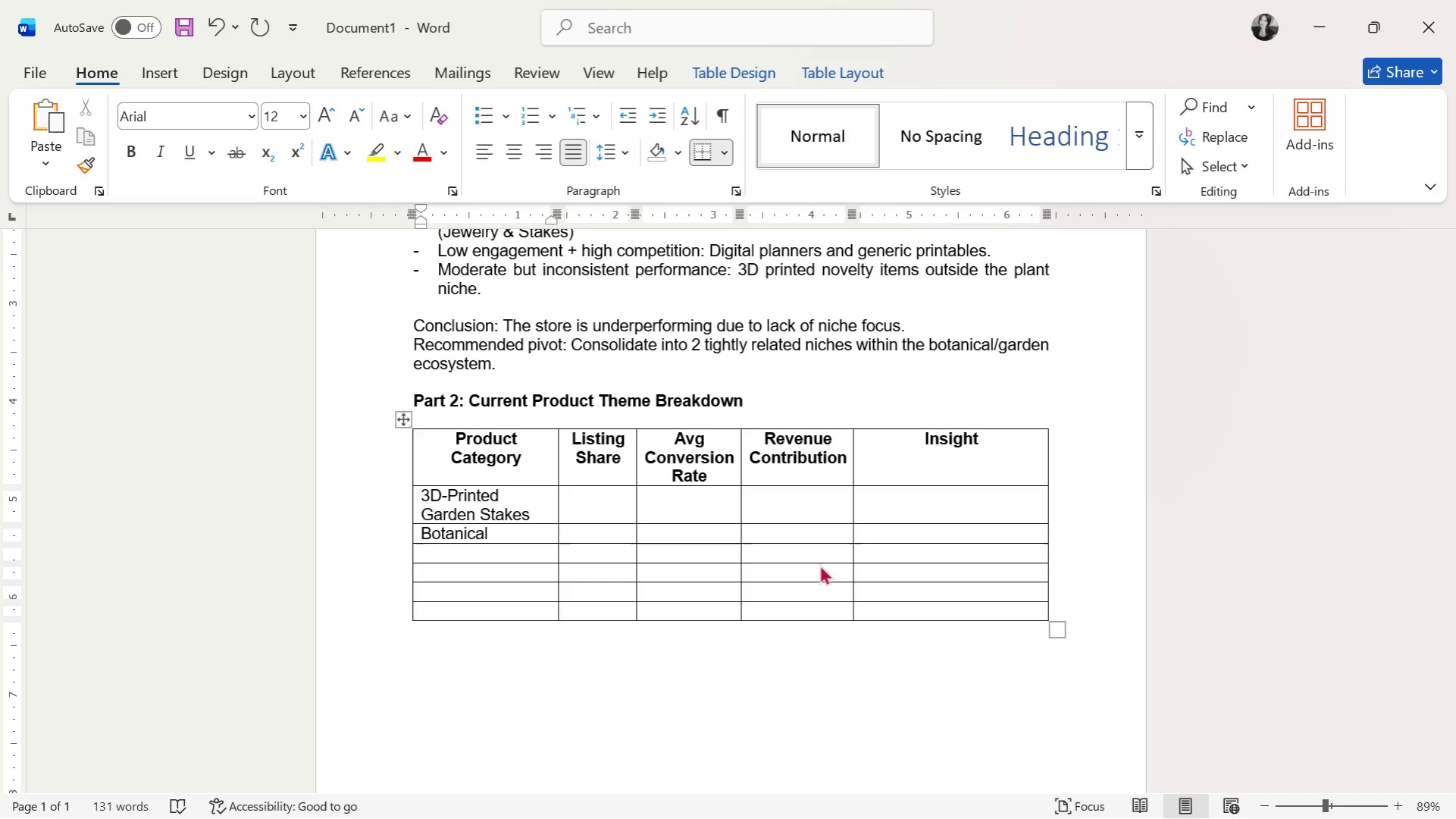 
type( Art Prints)
 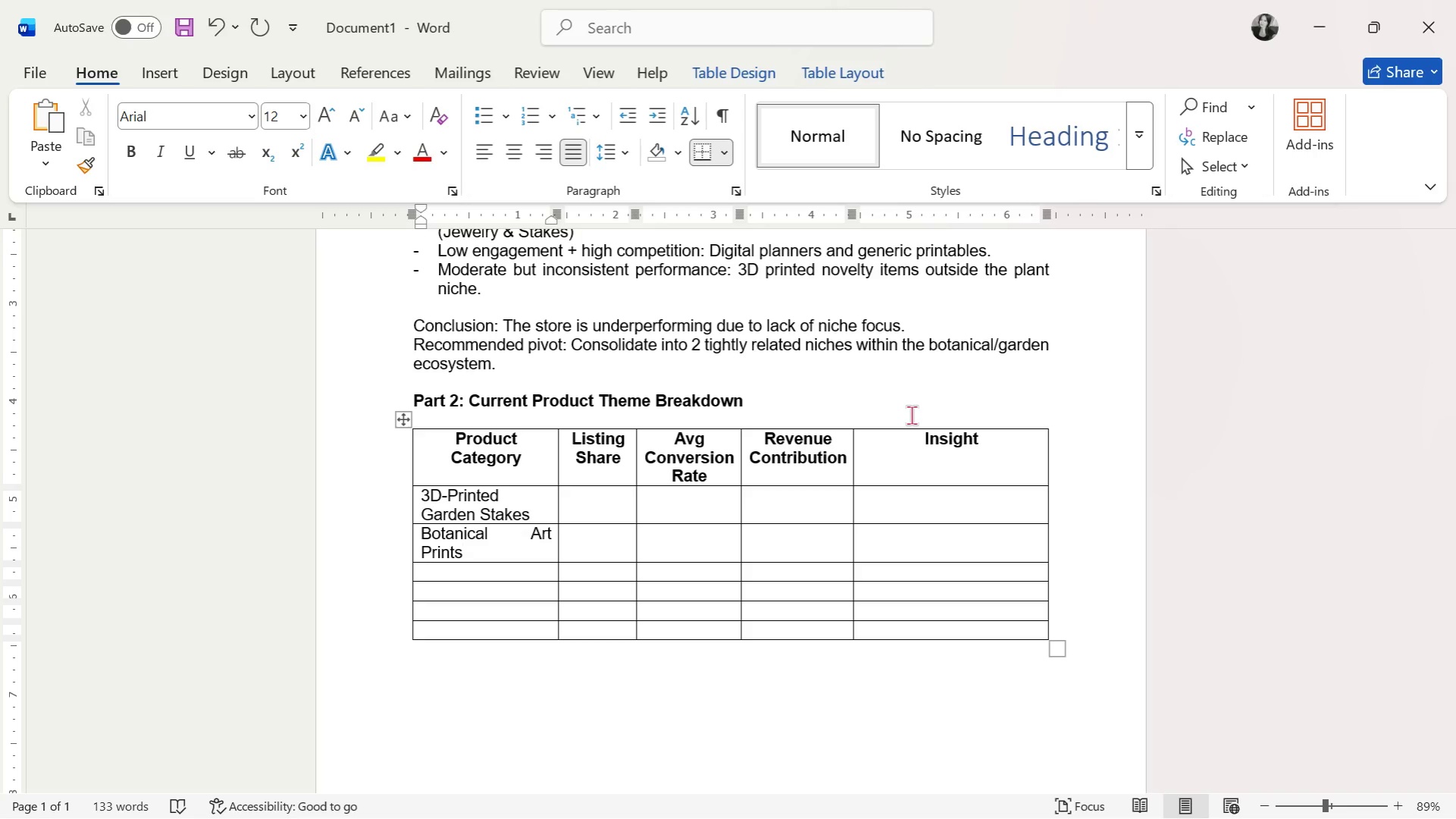 
wait(19.8)
 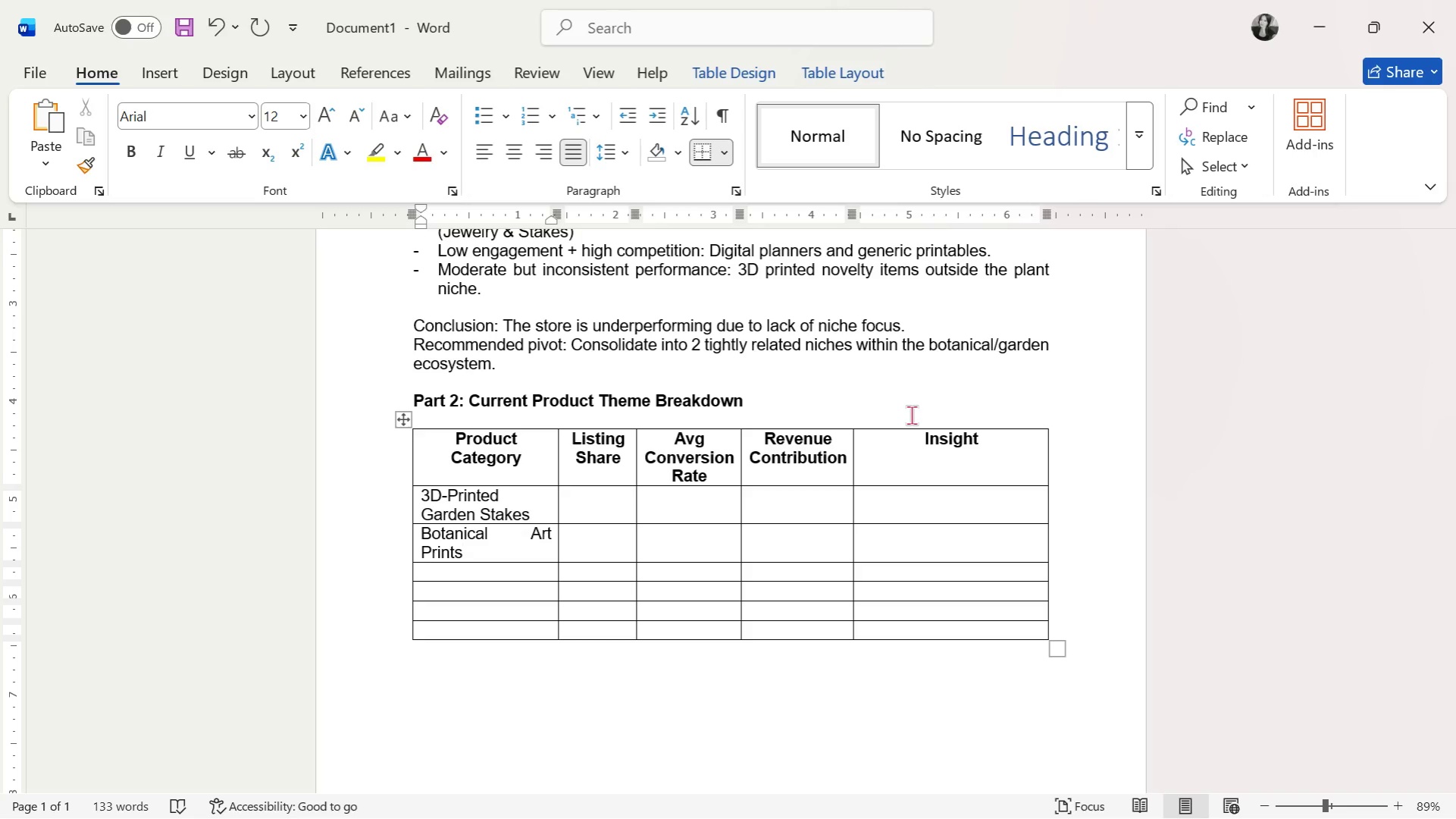 
scroll: coordinate [1007, 464], scroll_direction: down, amount: 1.0
 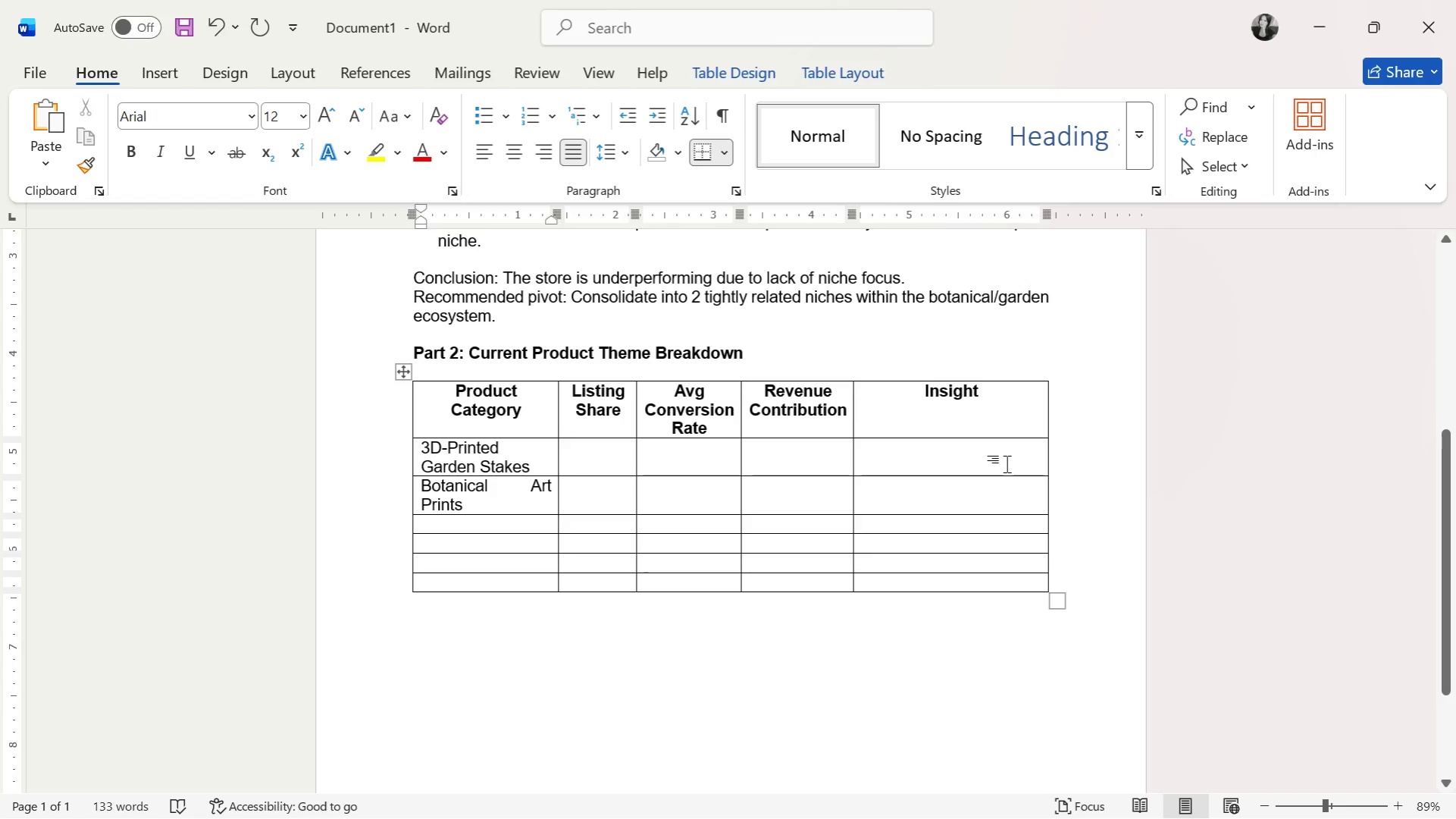 
left_click([531, 523])
 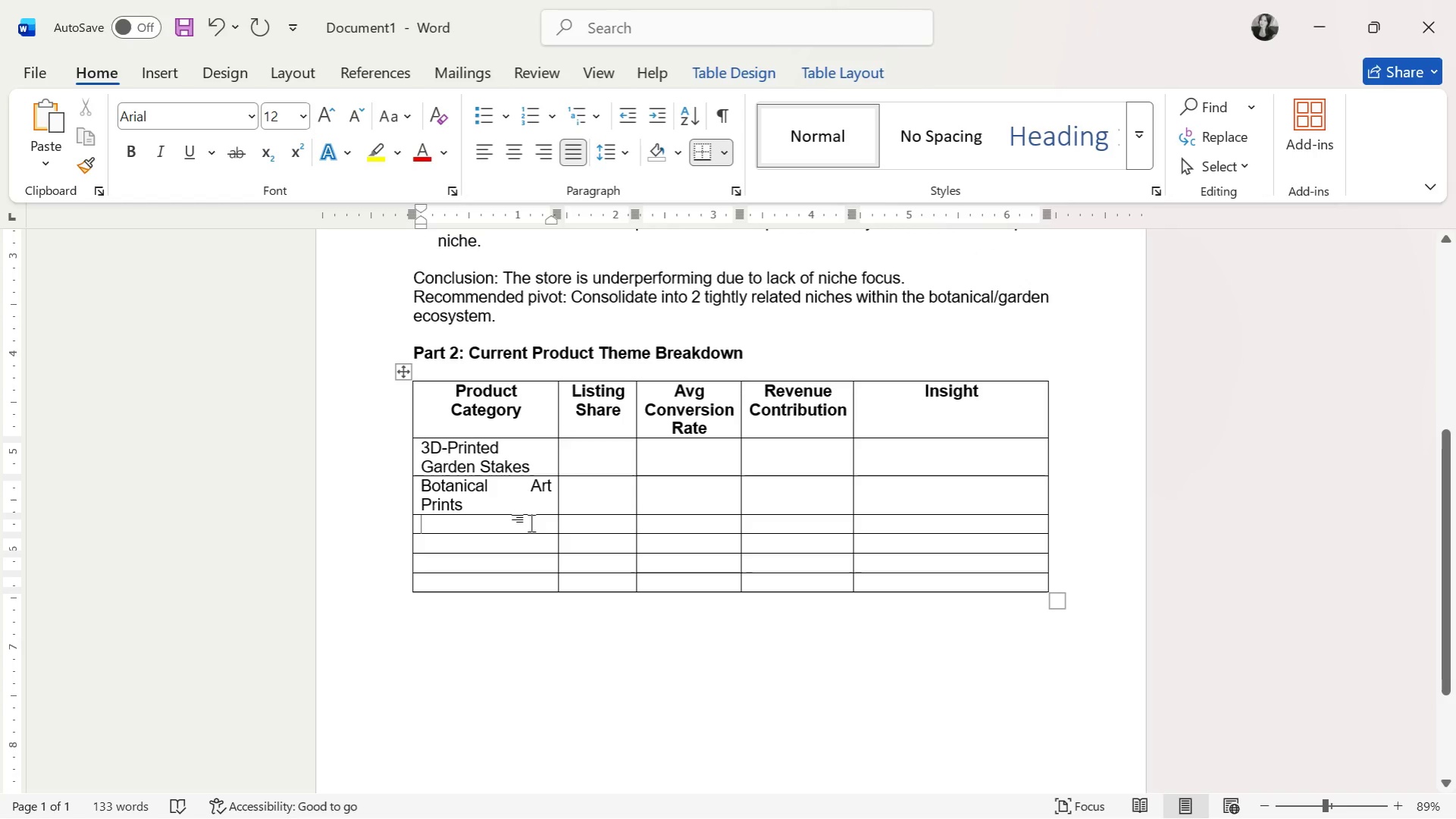 
type(Coo)
key(Backspace)
type(pper Jewelry)
 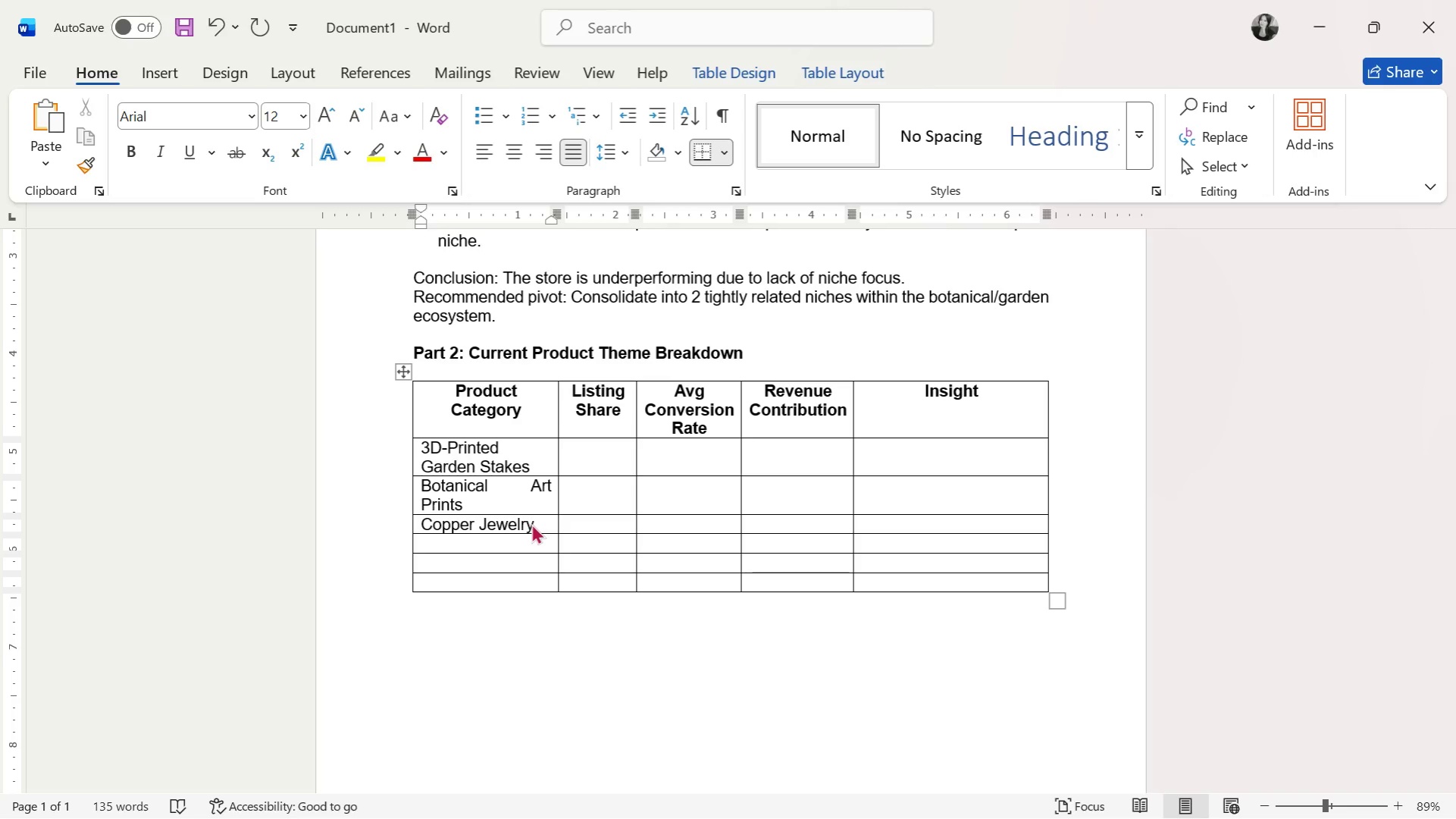 
key(Enter)
 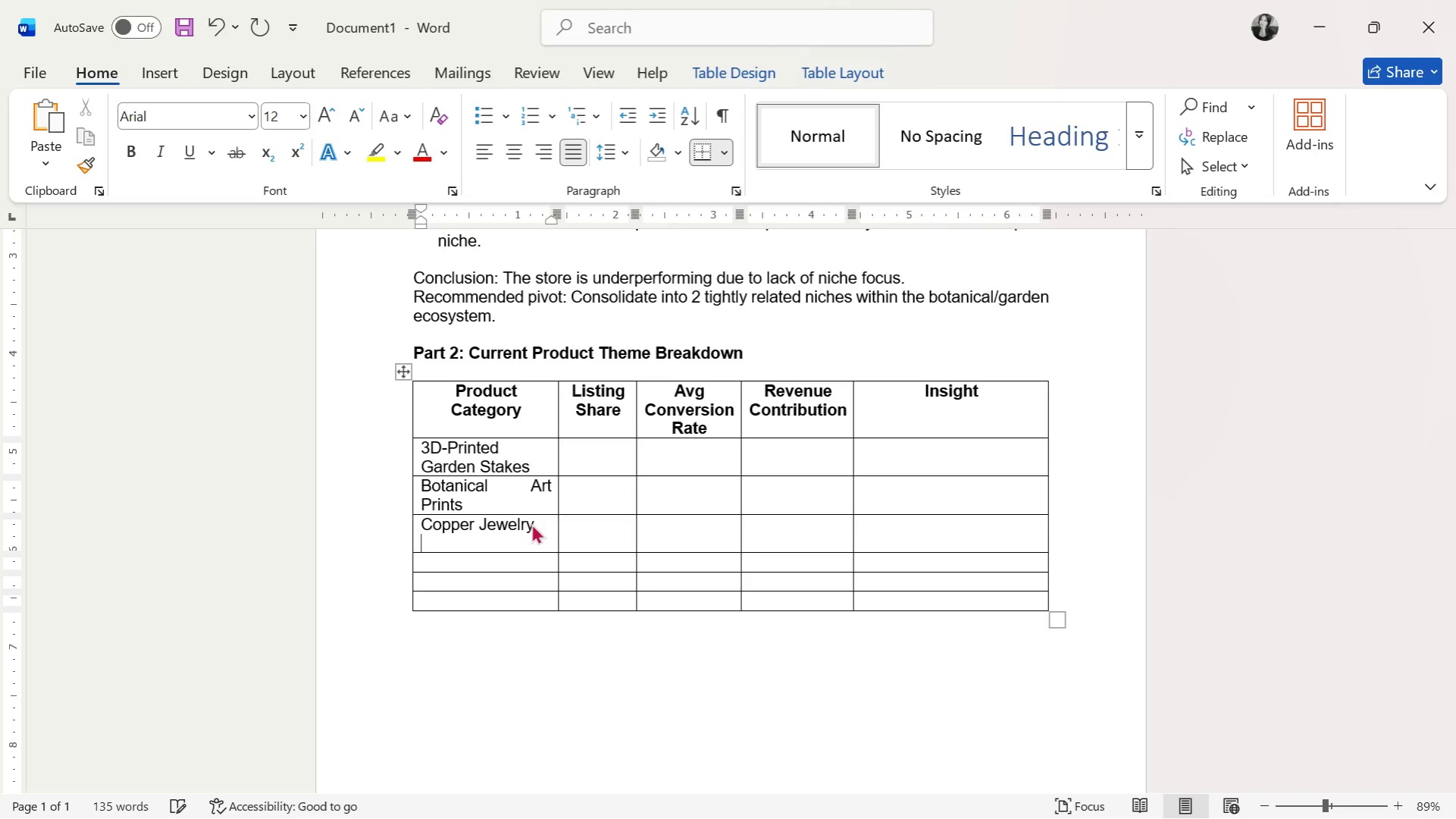 
key(Backspace)
 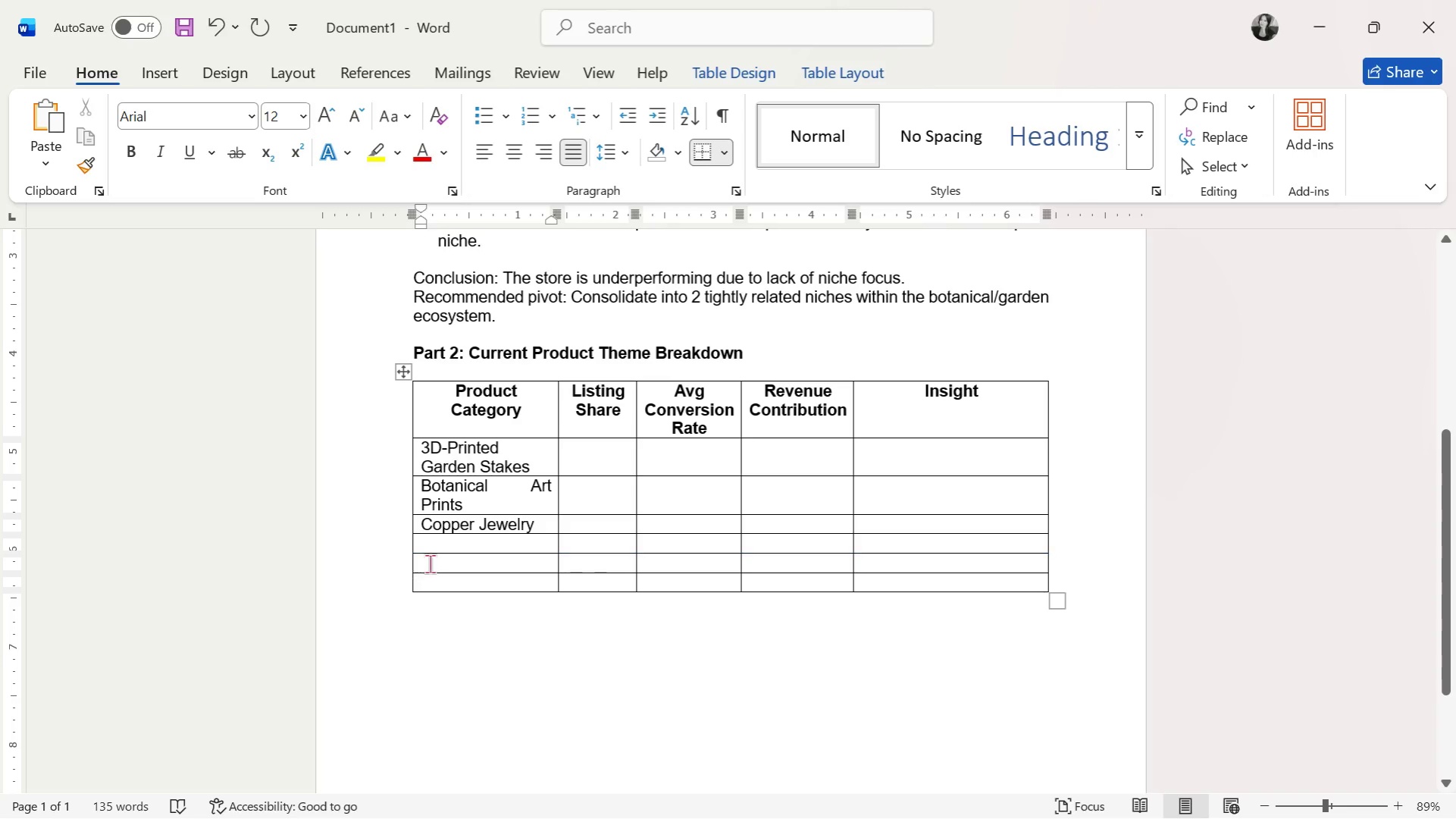 
left_click([452, 551])
 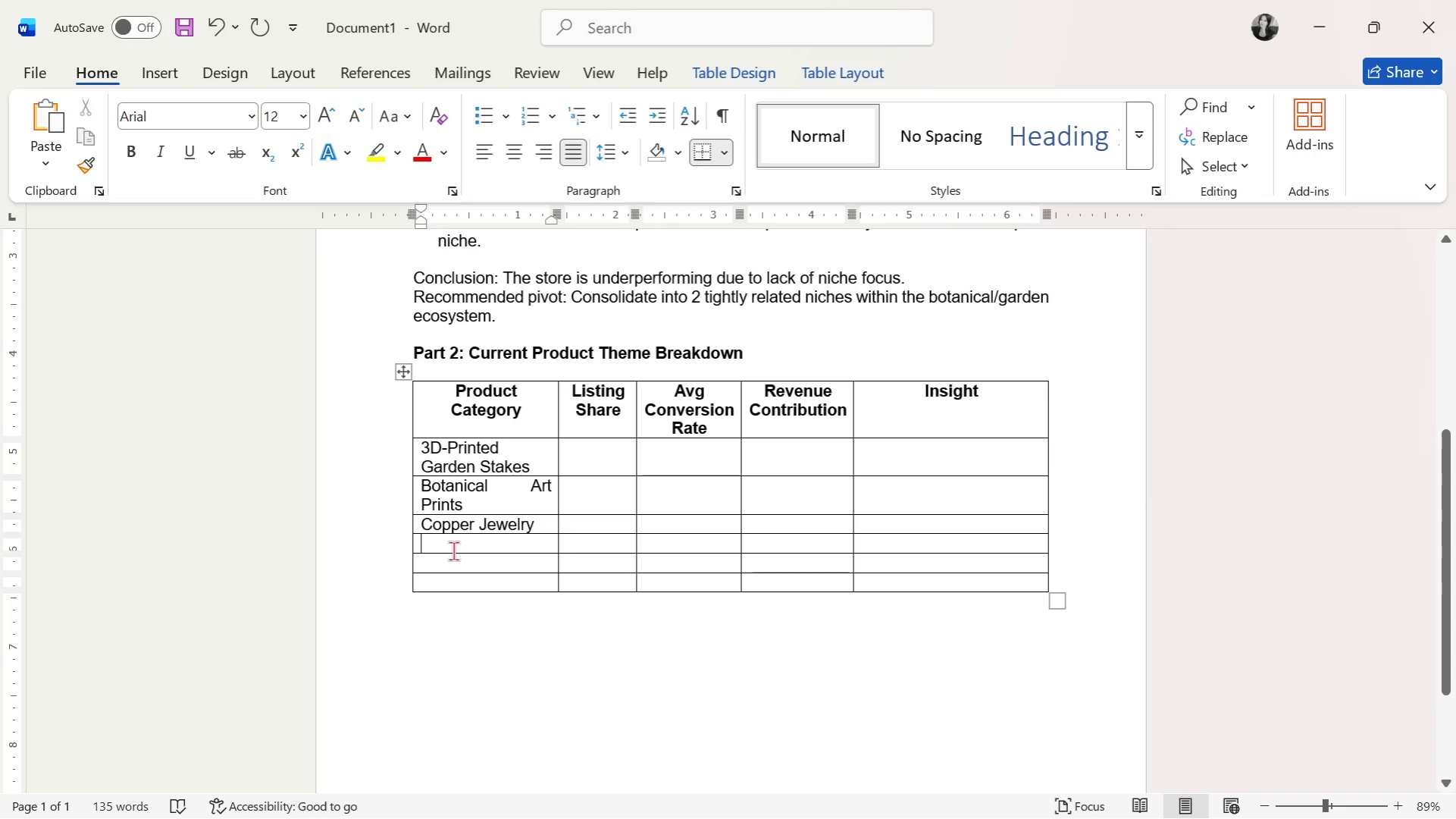 
type(Digital Planners)
 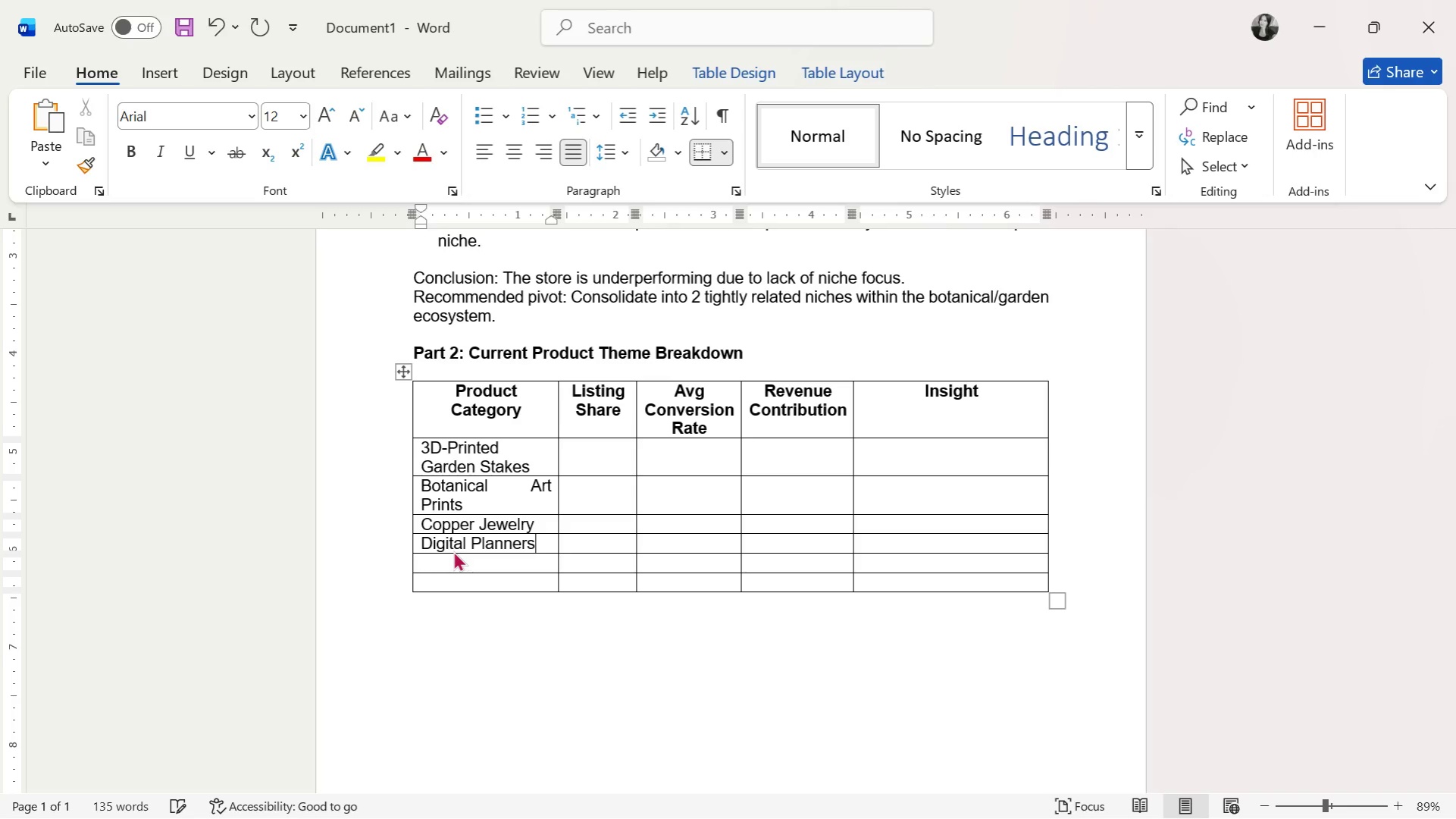 
key(ArrowDown)
 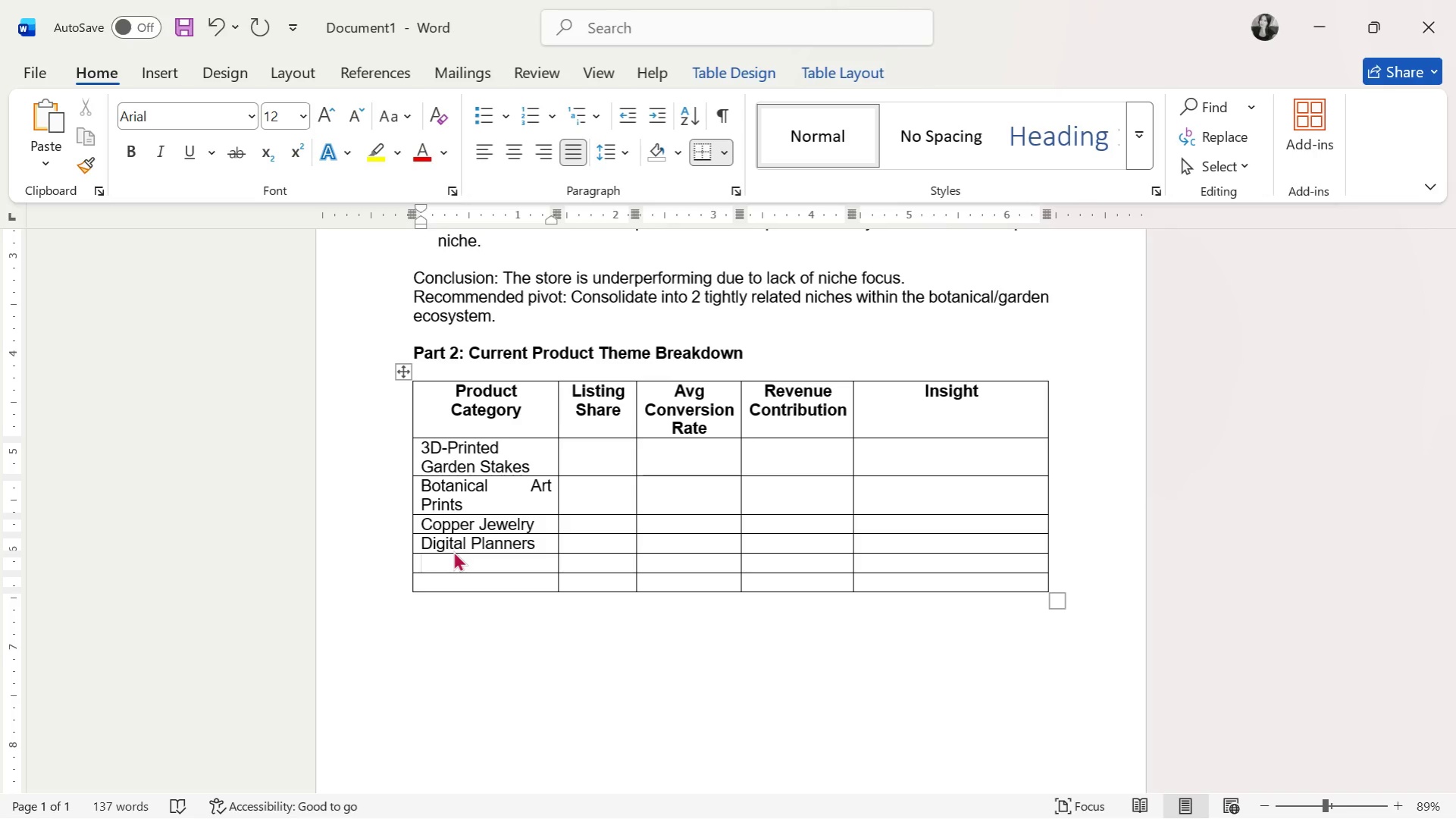 
wait(12.62)
 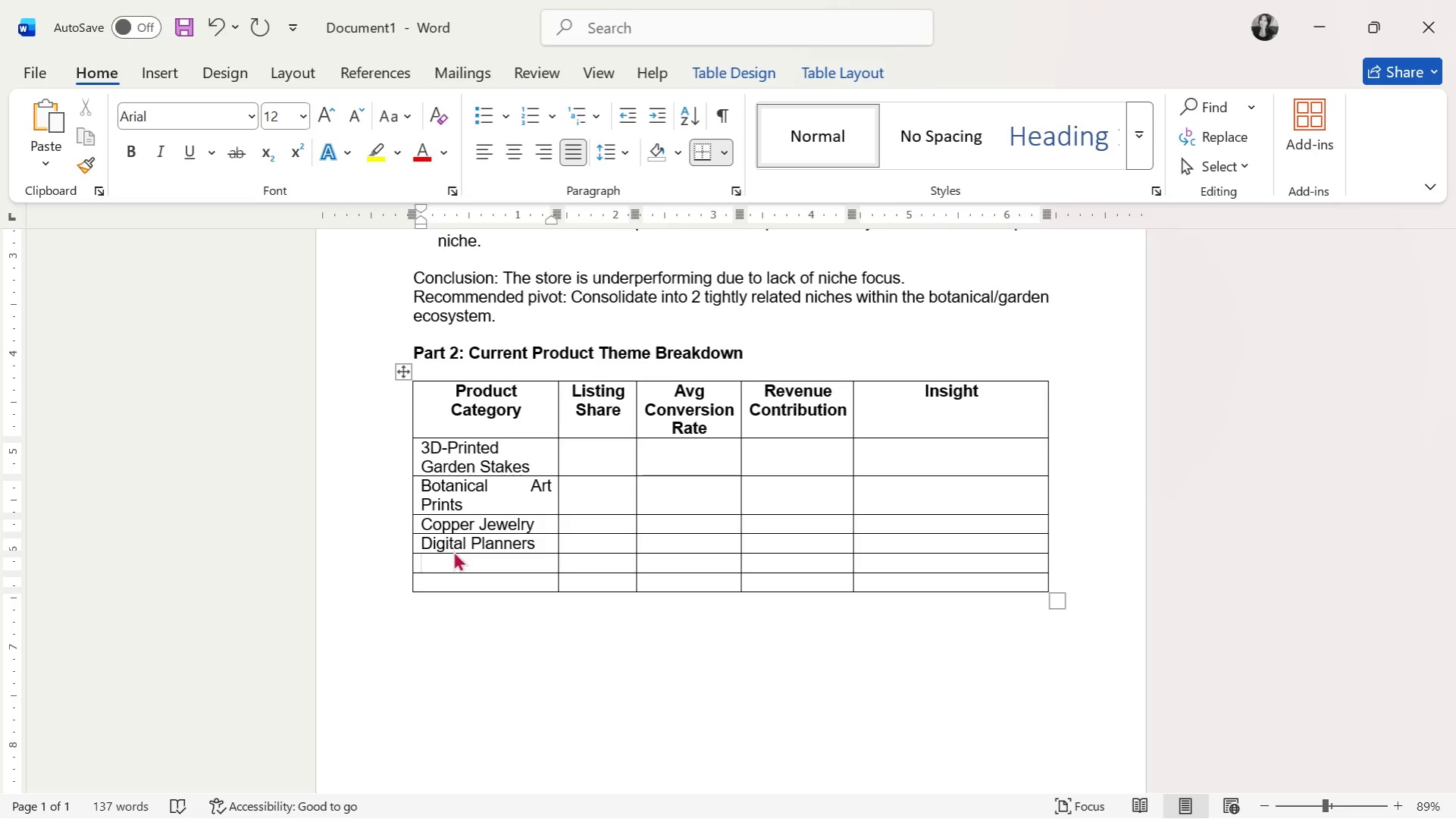 
type(Vintage Ephemera)
 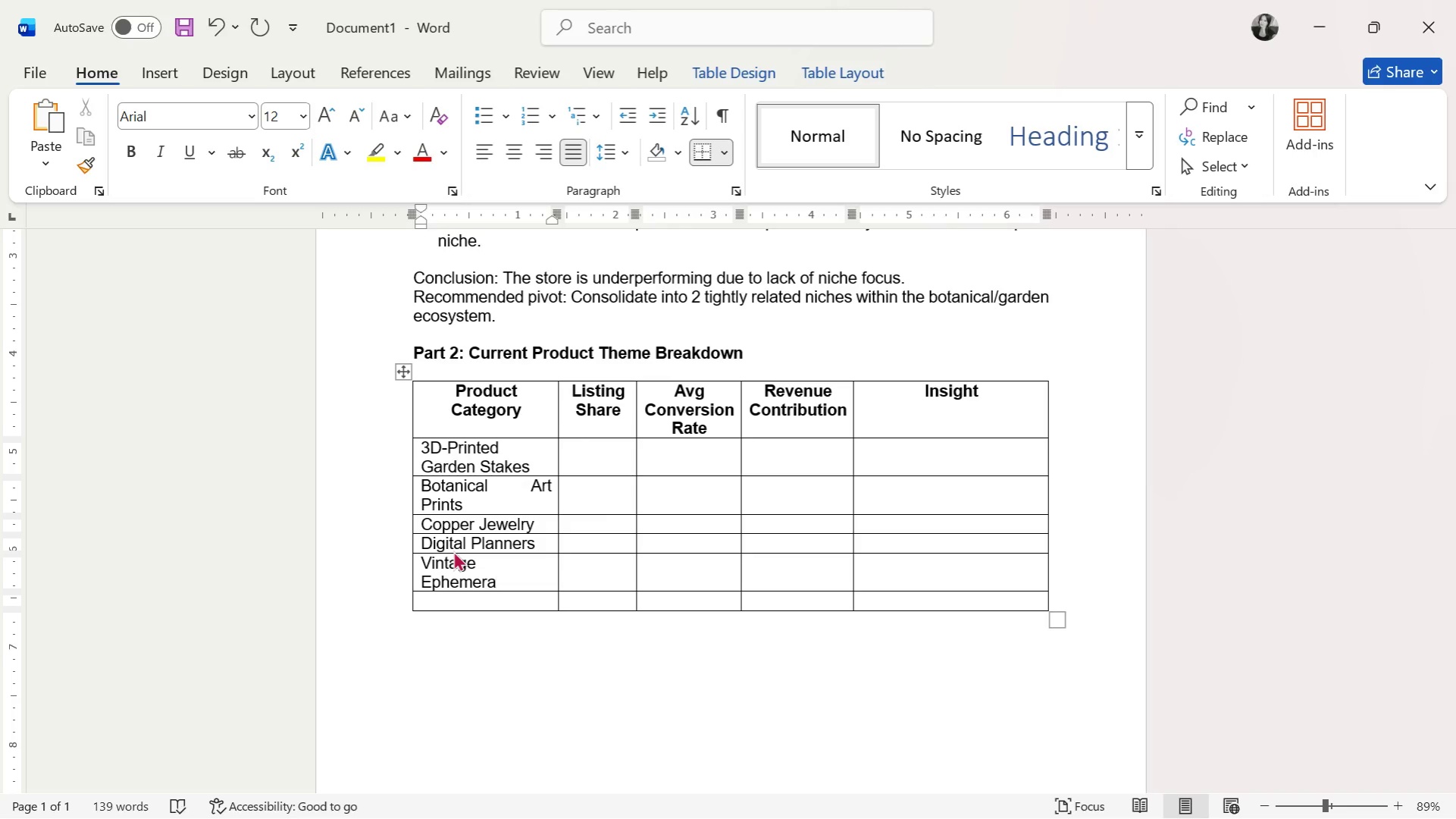 
key(ArrowDown)
 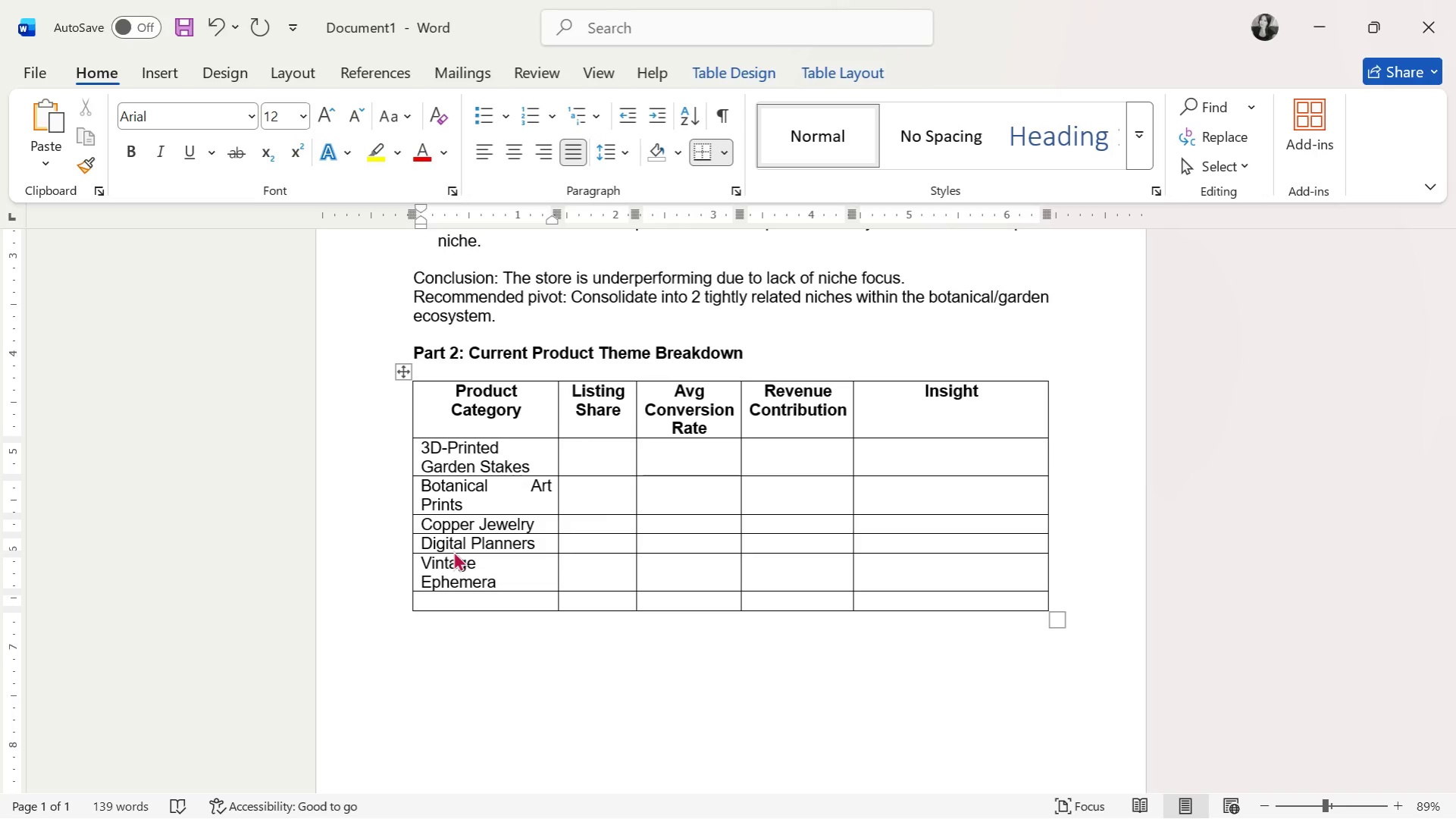 
type(Wooden)
 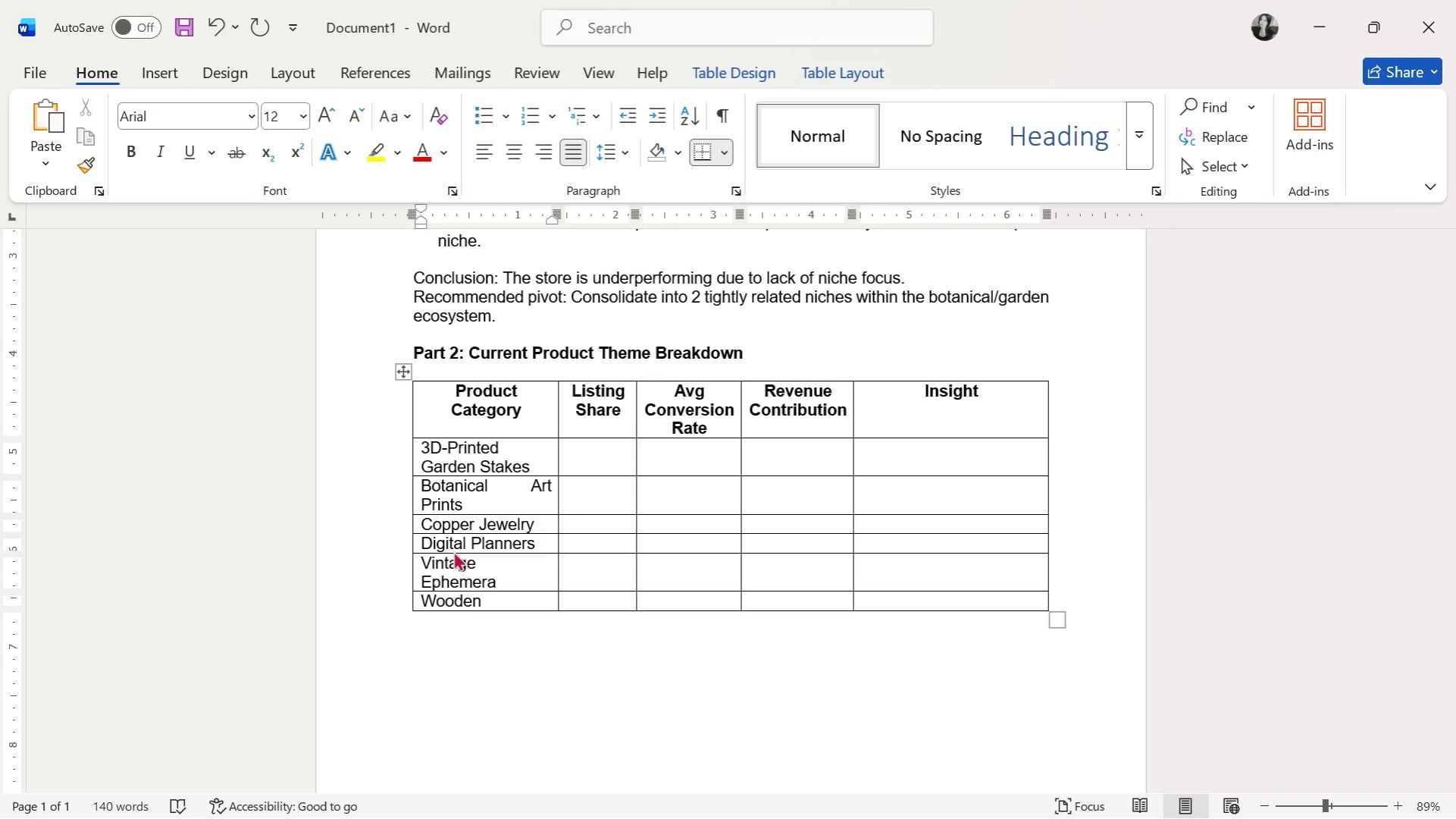 
wait(13.47)
 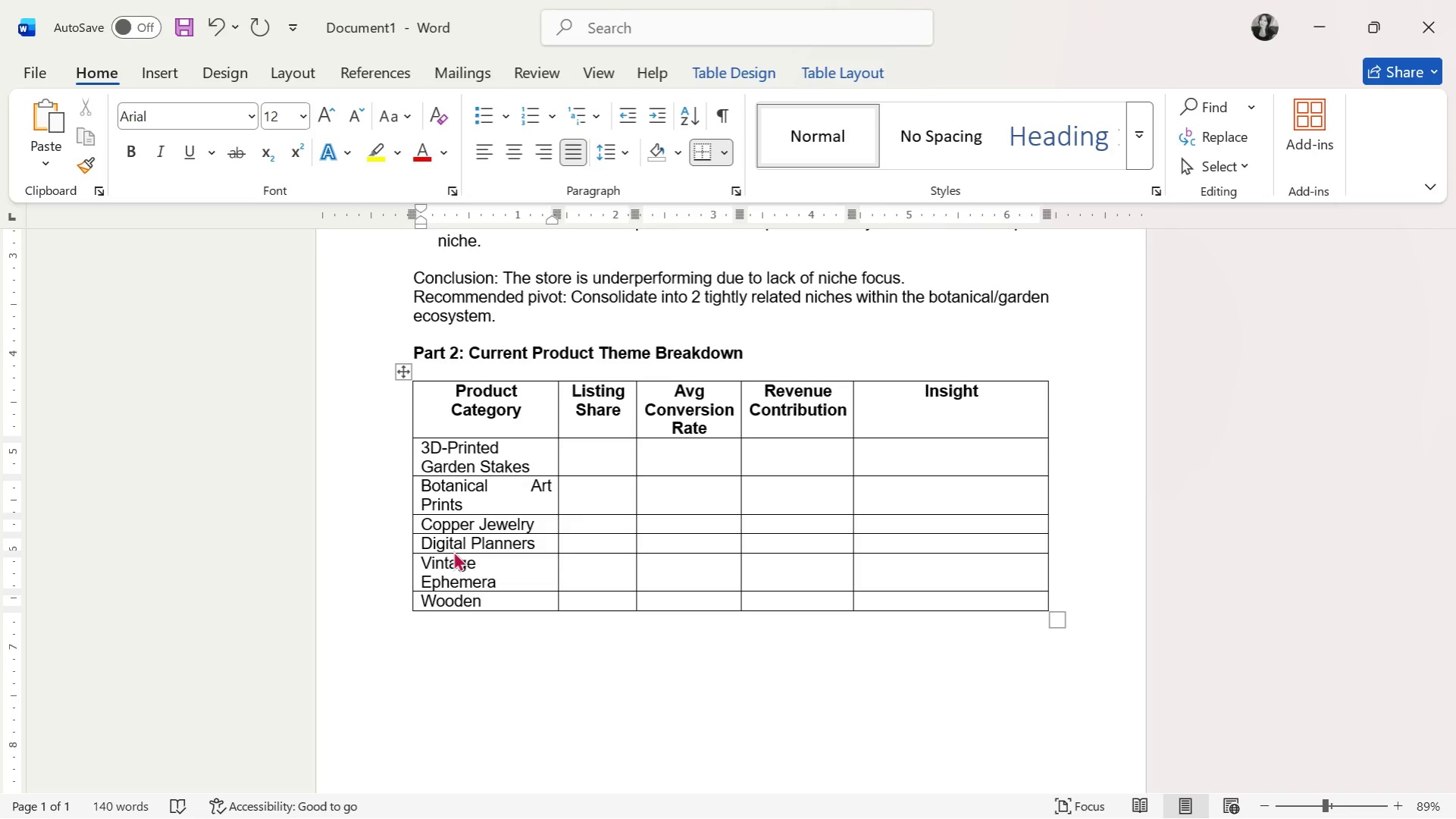 
key(Space)
 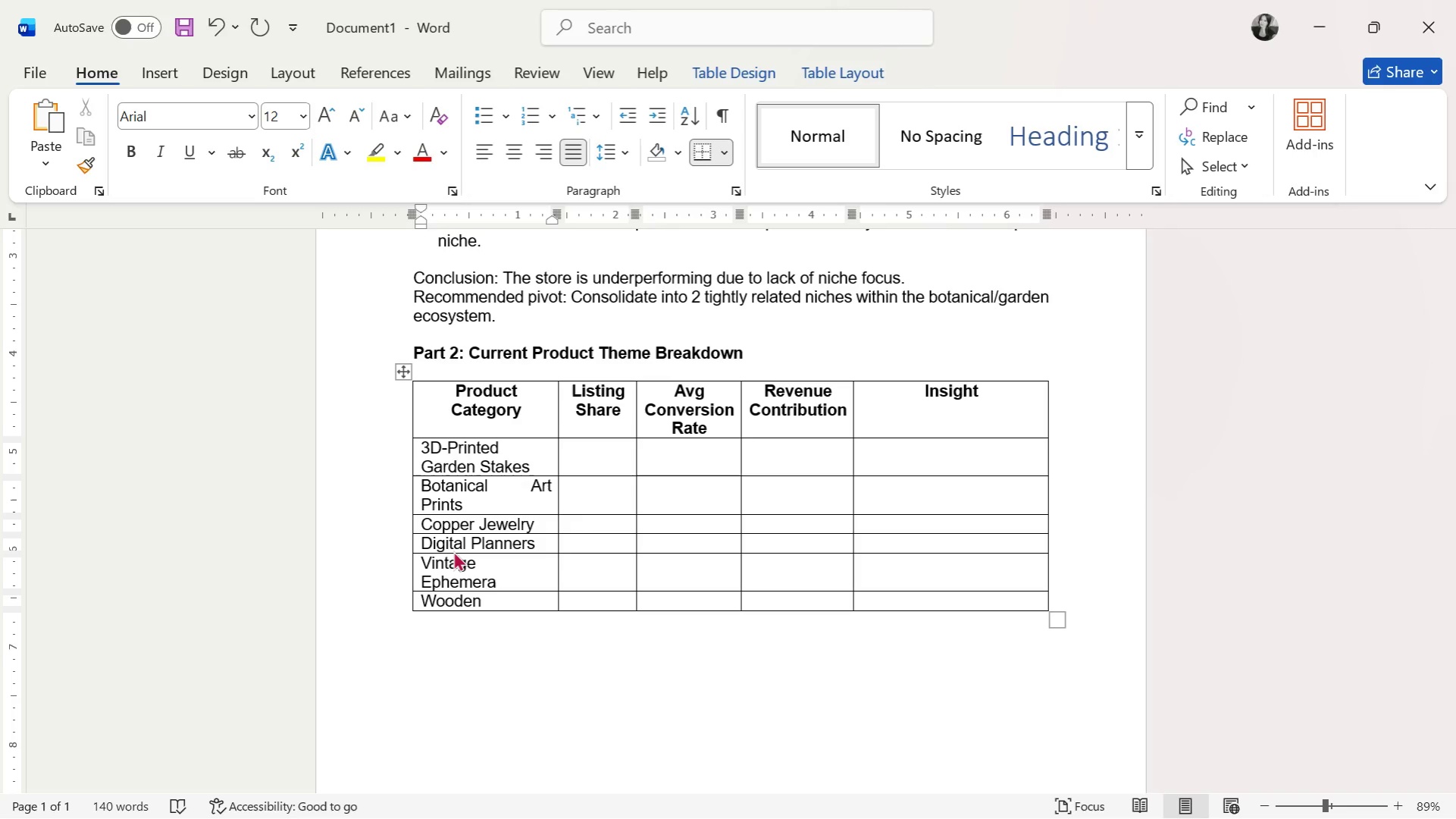 
key(Backspace)
 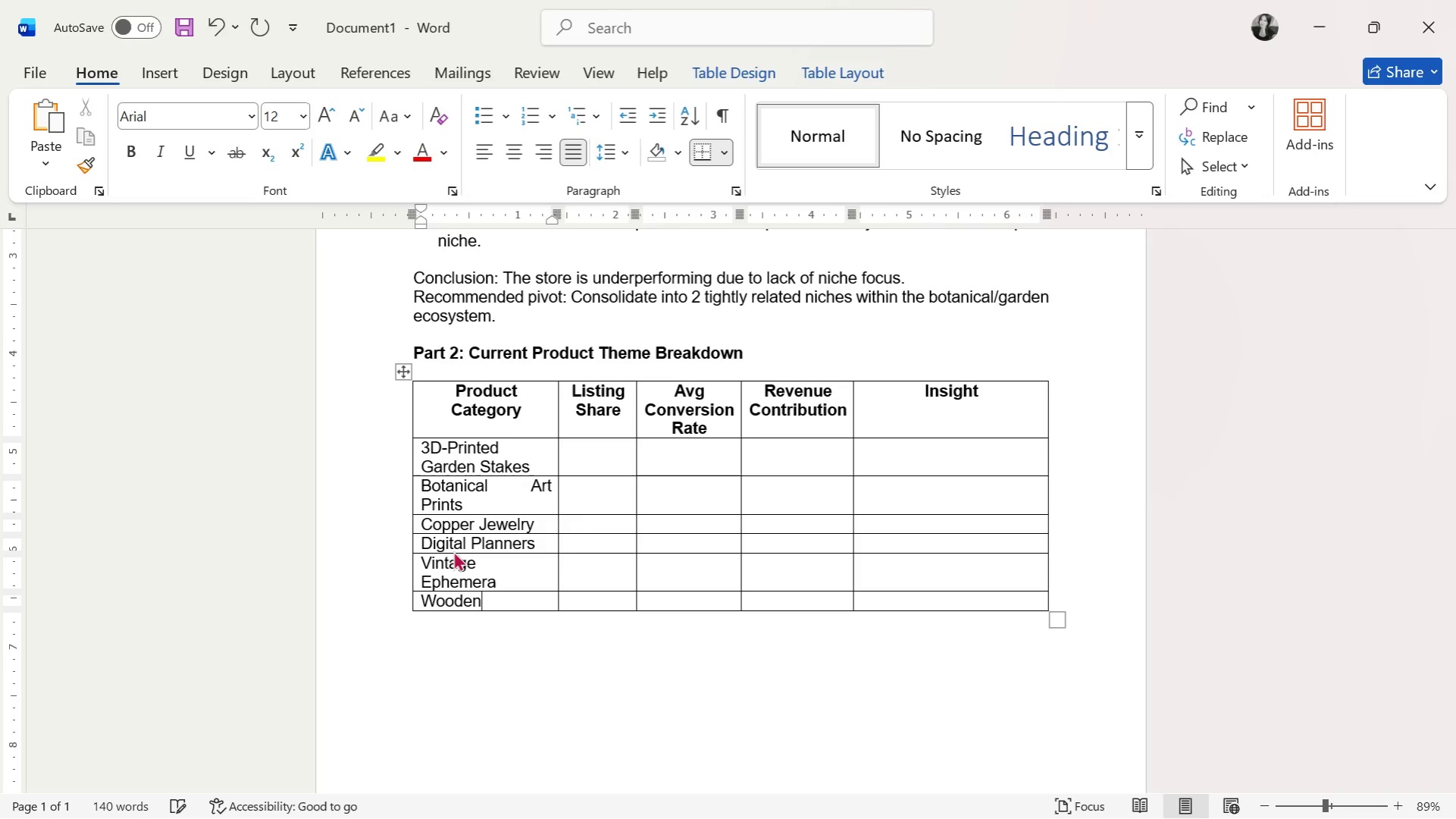 
key(Space)
 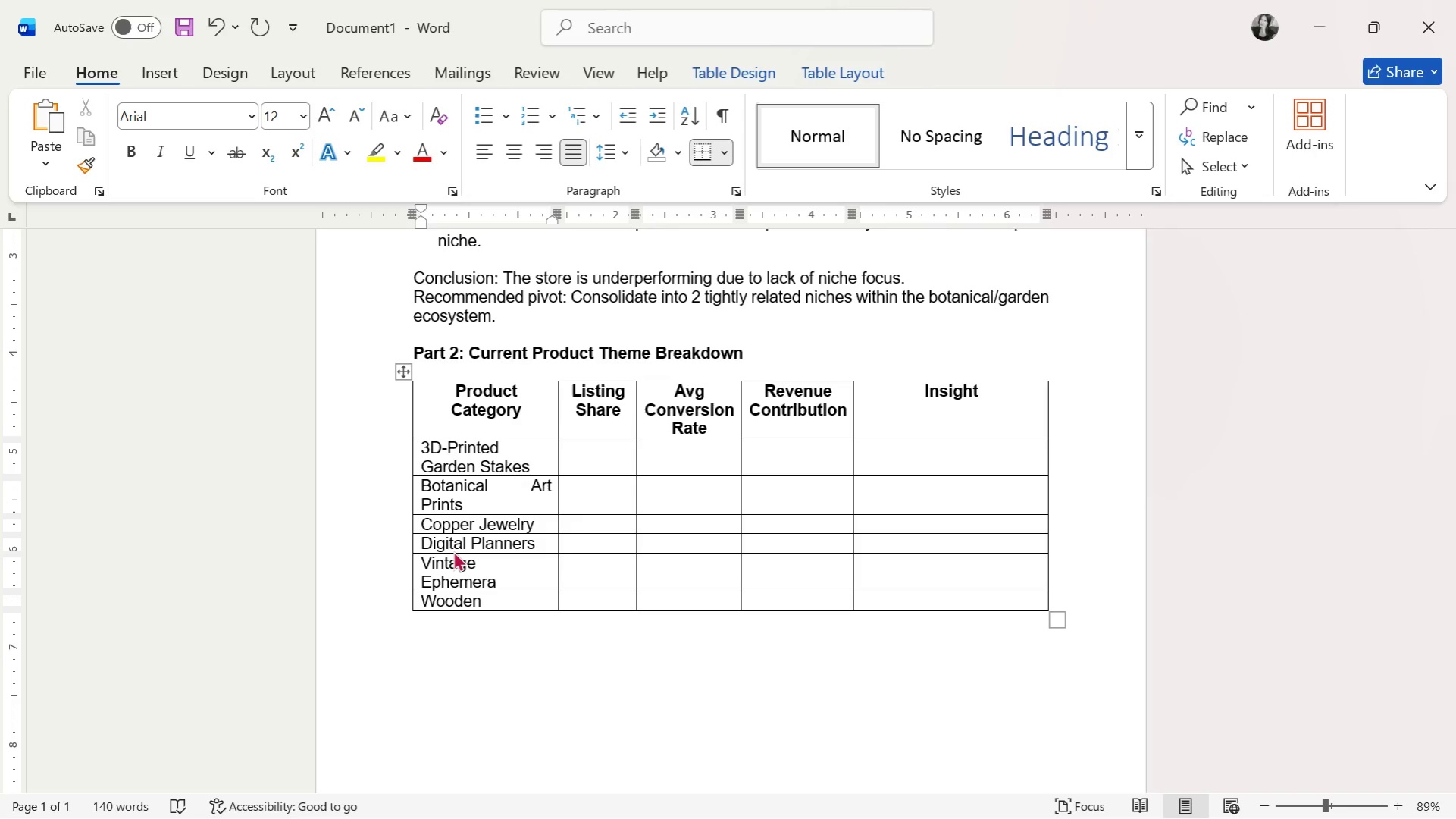 
wait(5.64)
 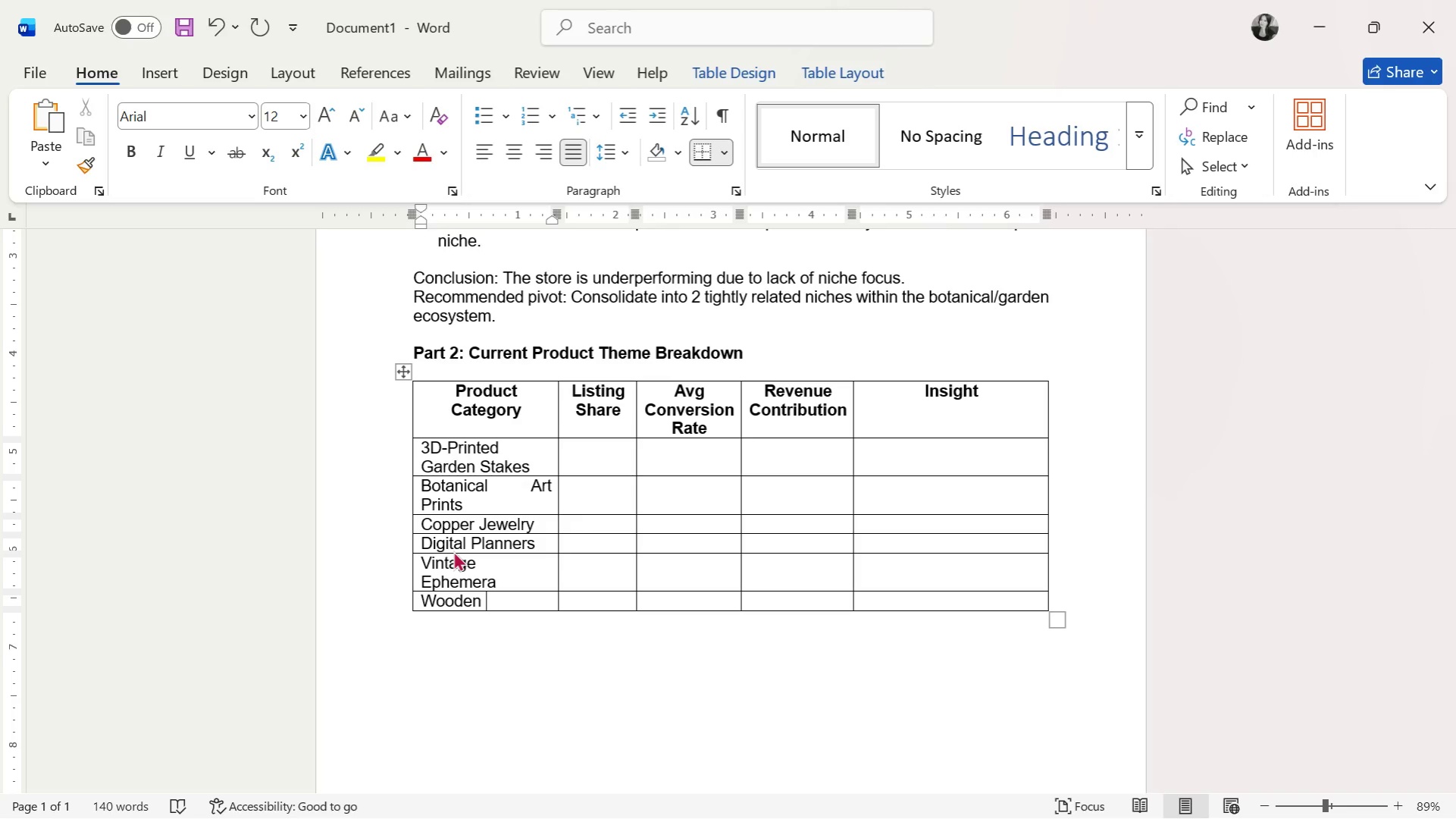 
type(Home Decor)
 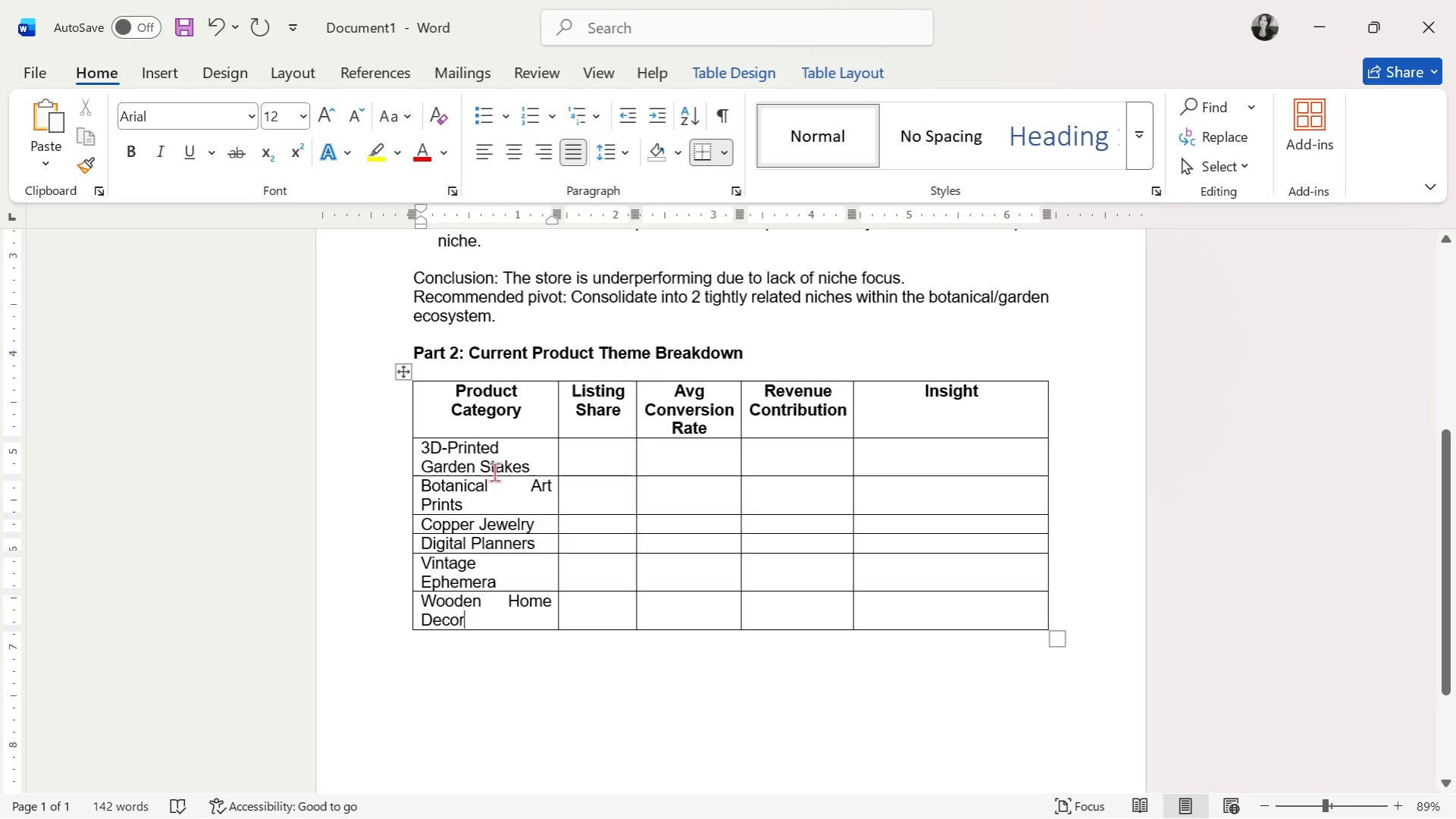 
wait(5.98)
 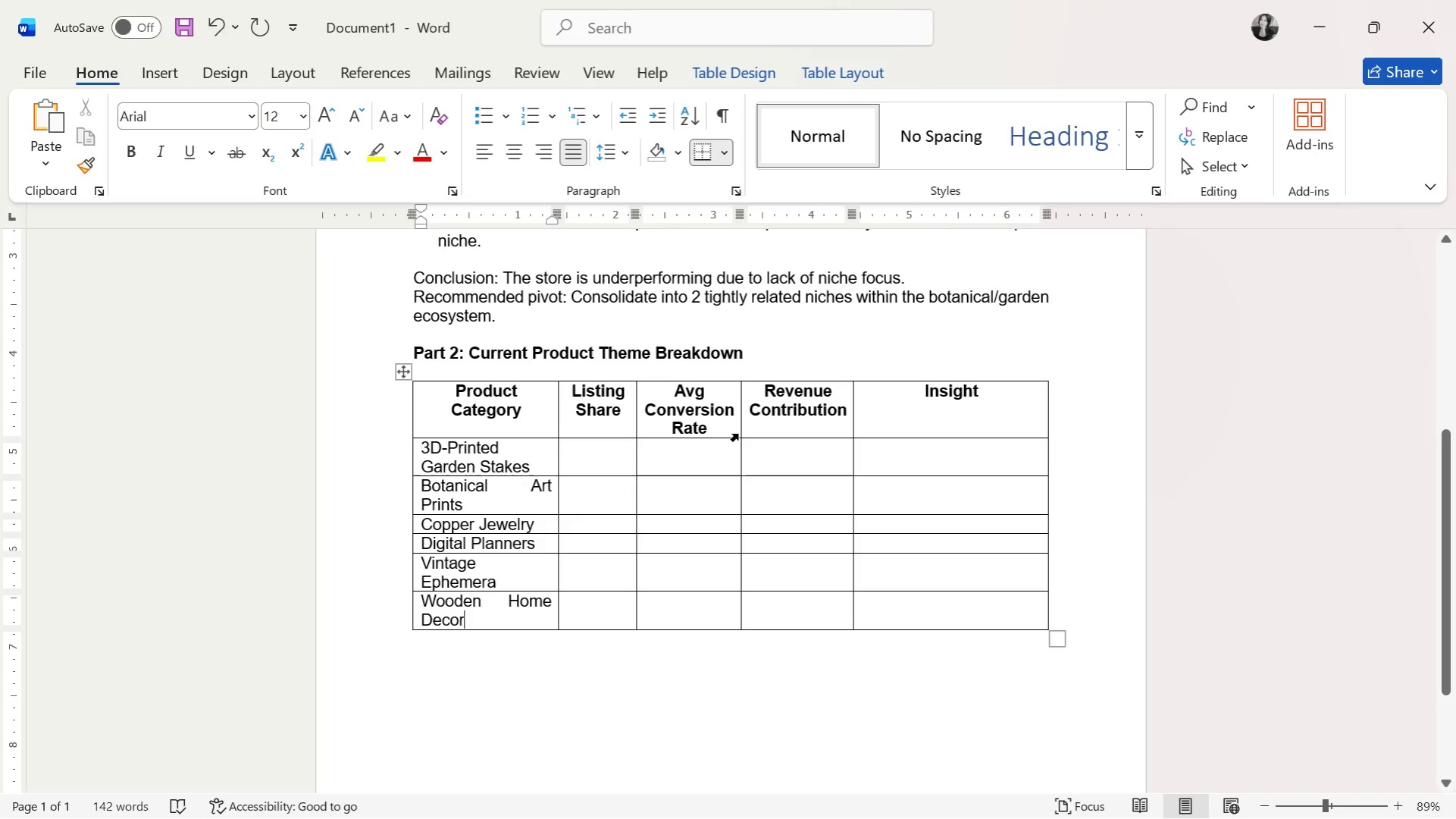 
left_click([509, 507])
 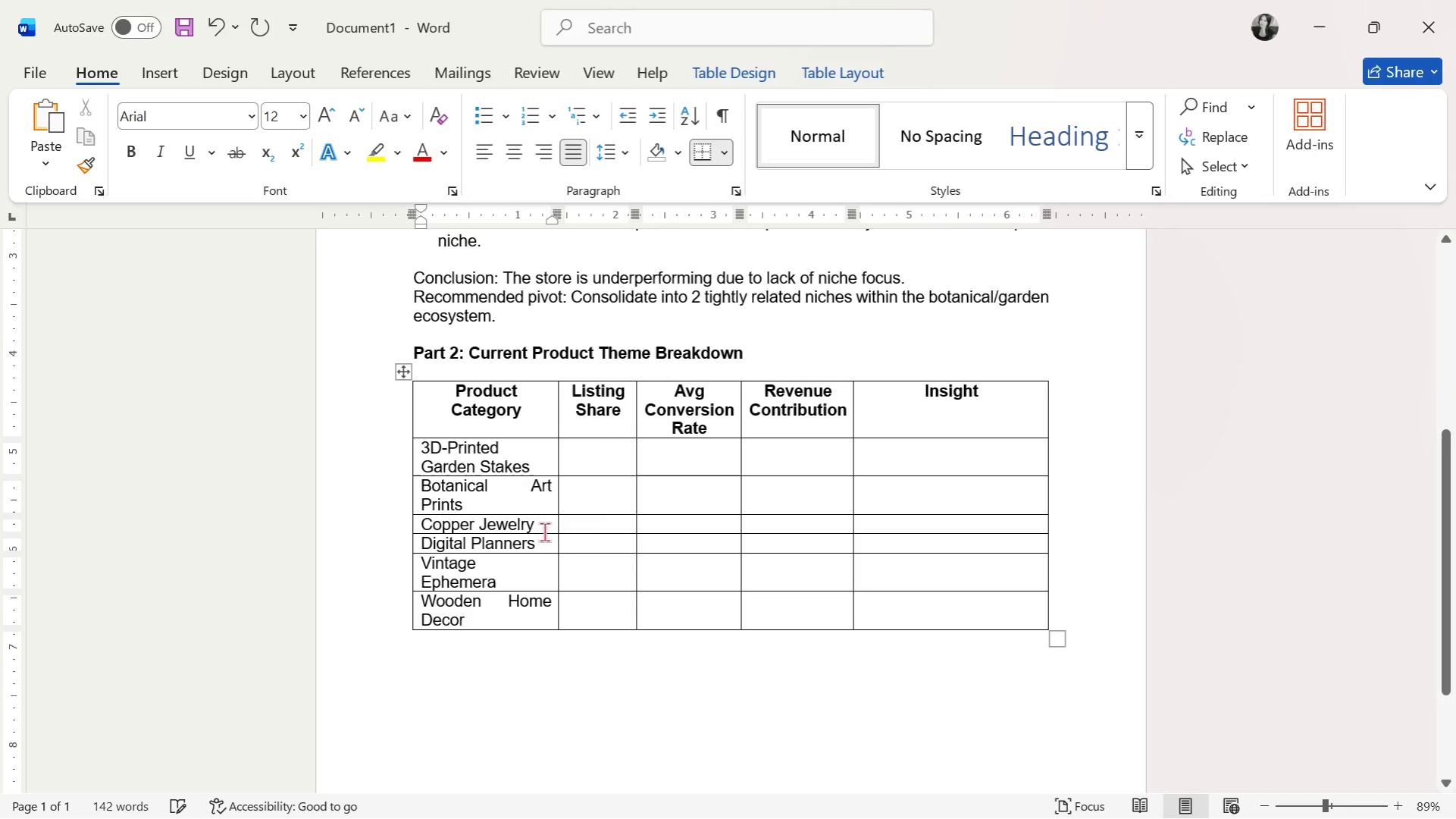 
left_click([547, 525])
 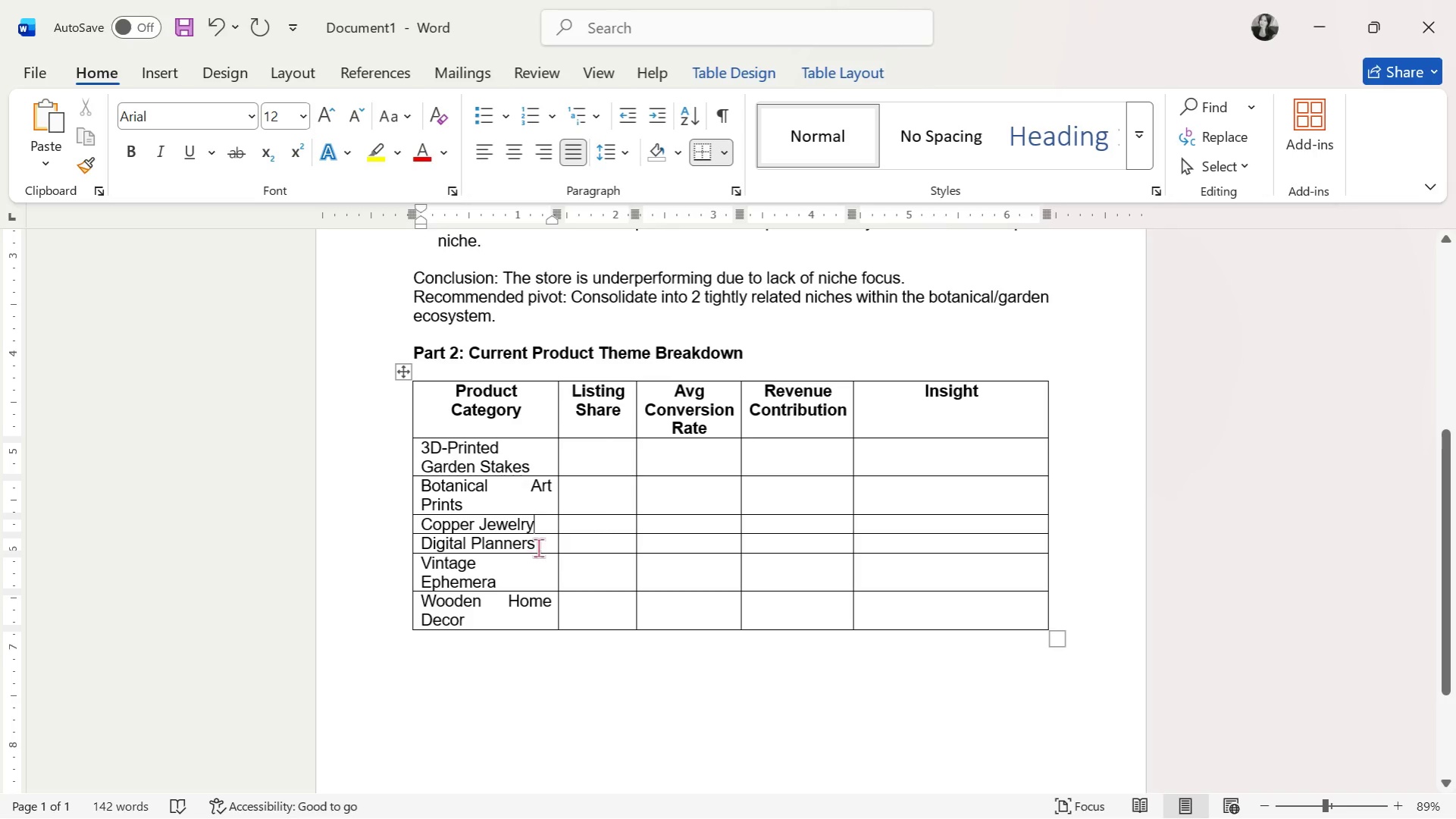 
left_click([539, 545])
 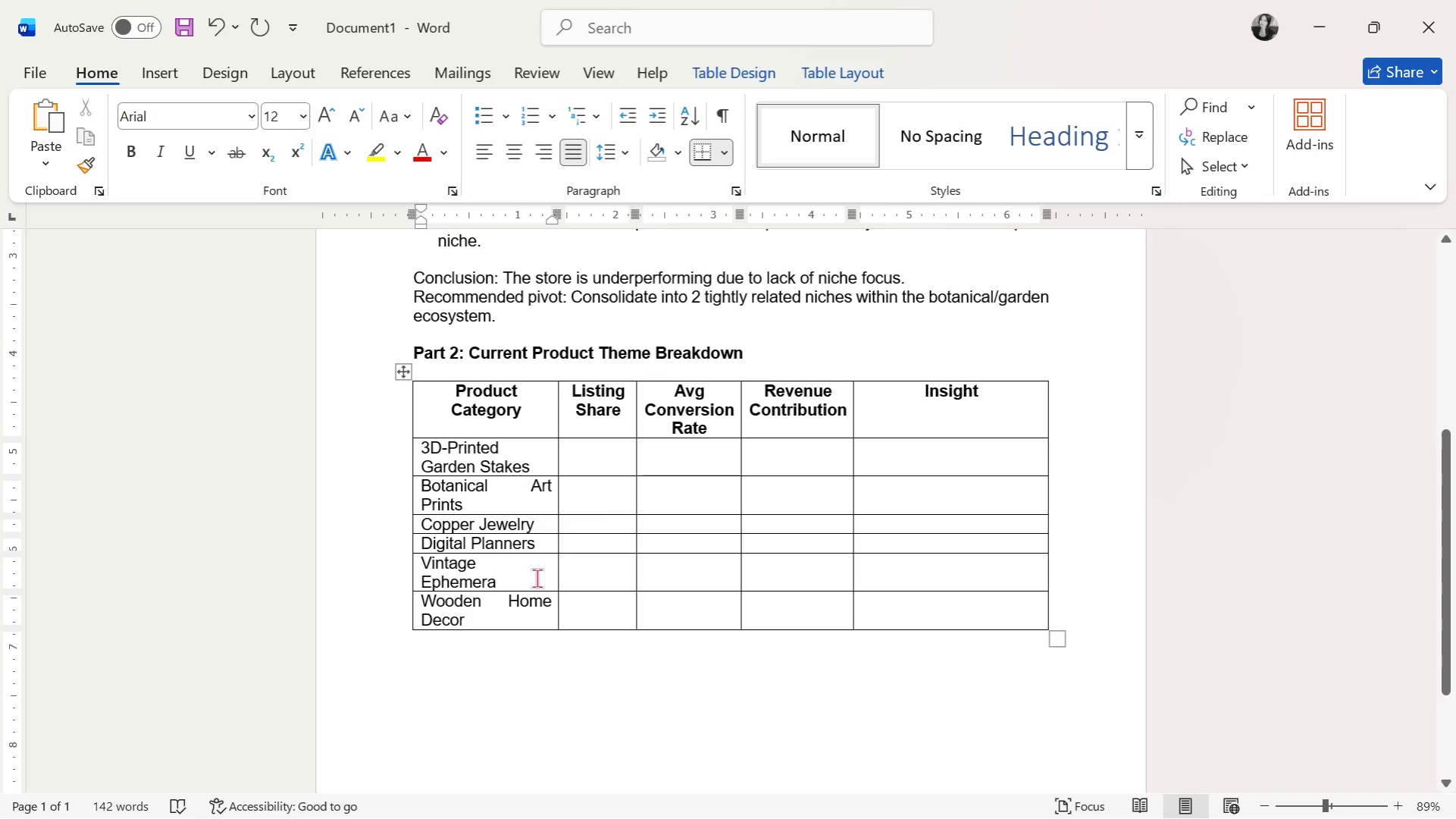 
left_click([534, 583])
 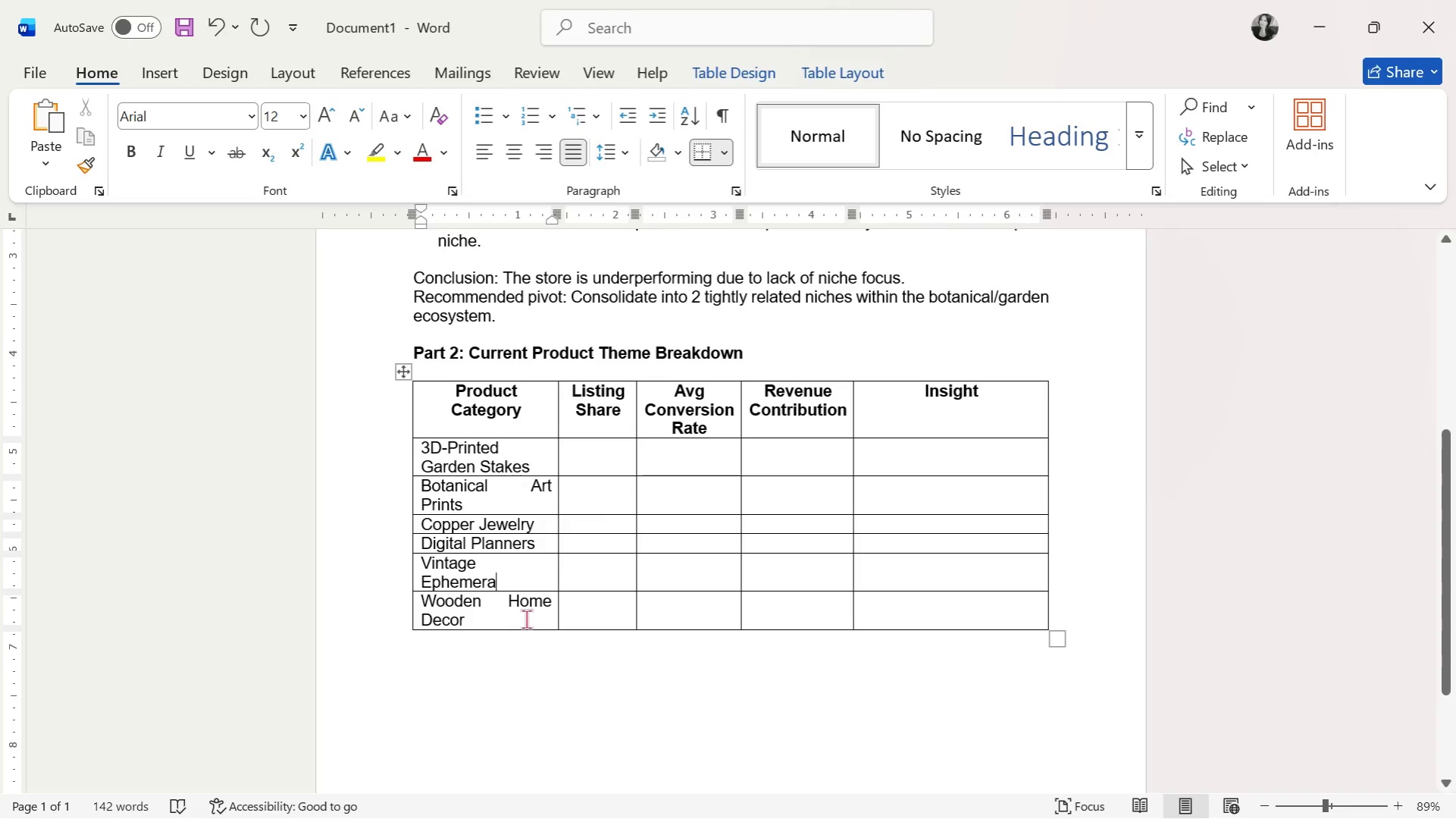 
left_click([526, 619])
 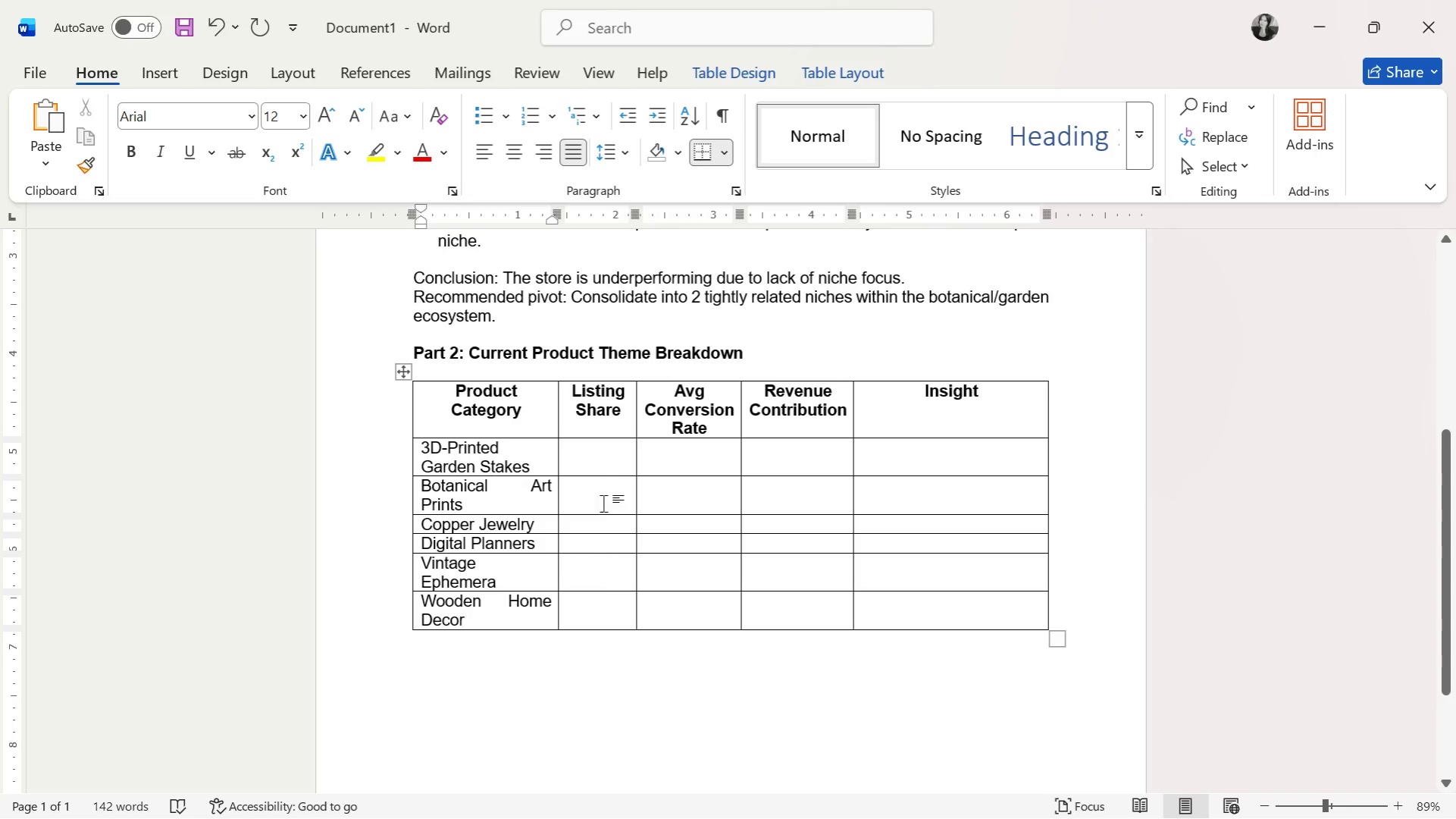 
wait(5.23)
 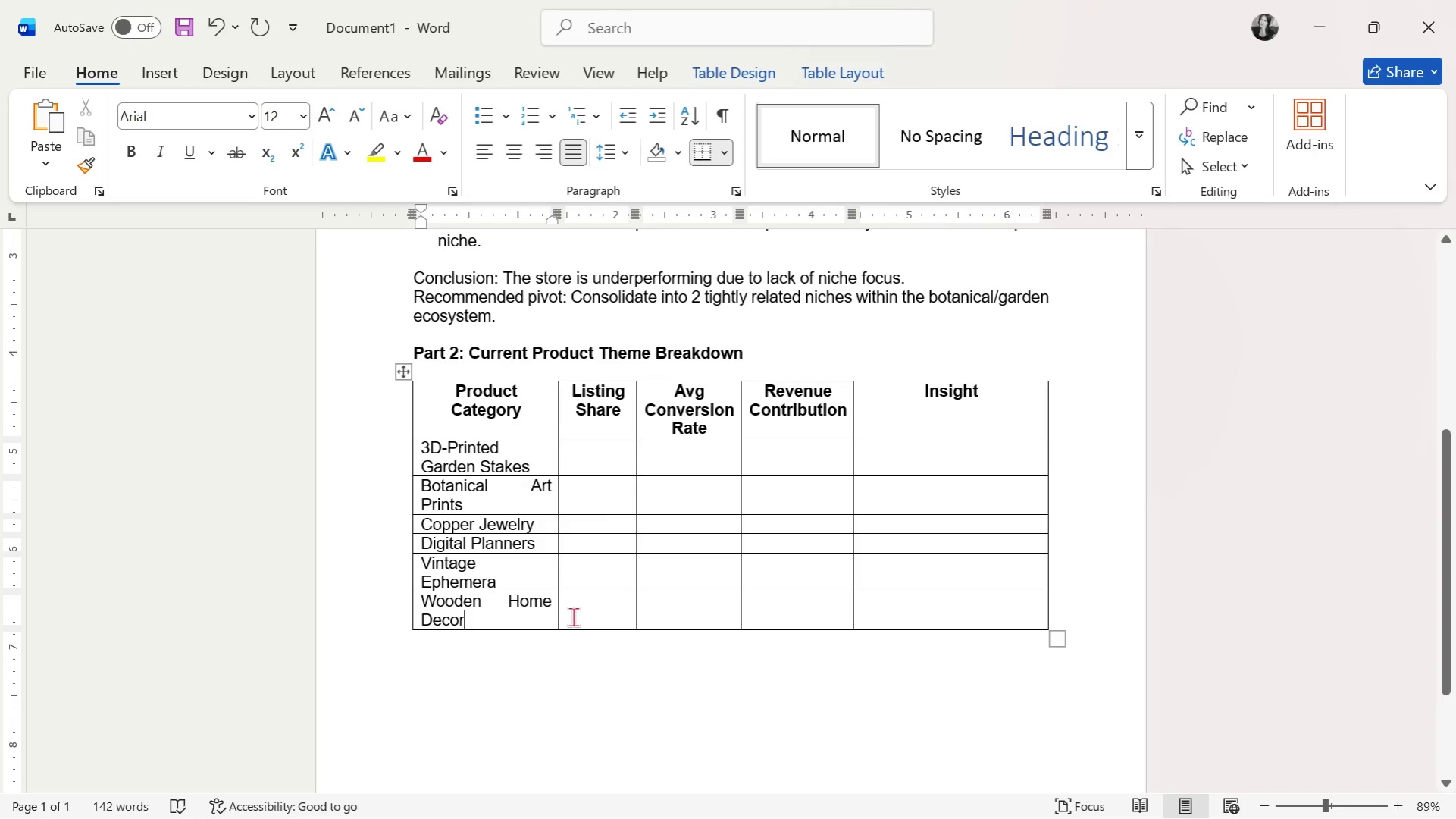 
left_click_drag(start_coordinate=[558, 415], to_coordinate=[665, 411])
 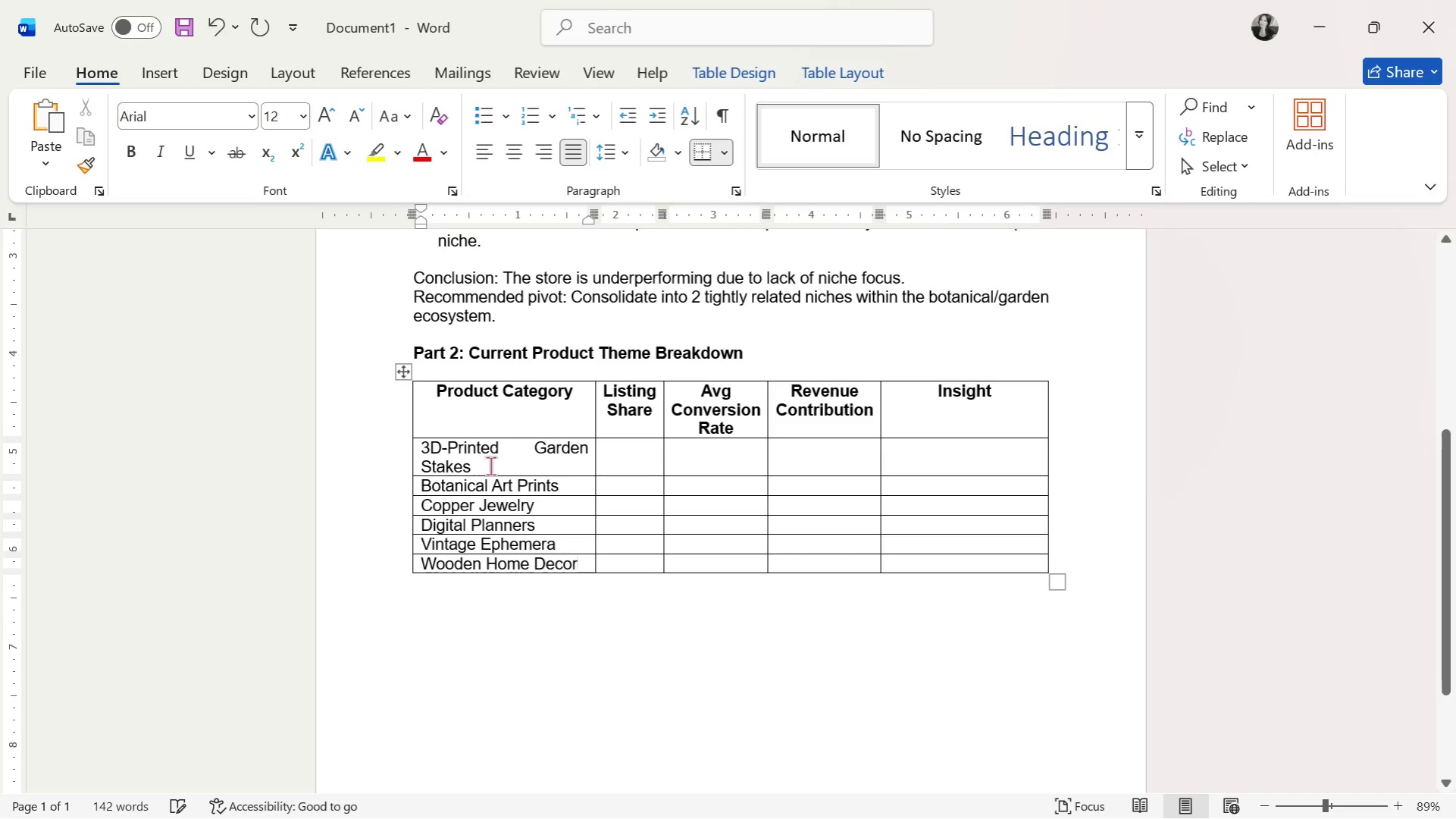 
left_click_drag(start_coordinate=[515, 465], to_coordinate=[421, 447])
 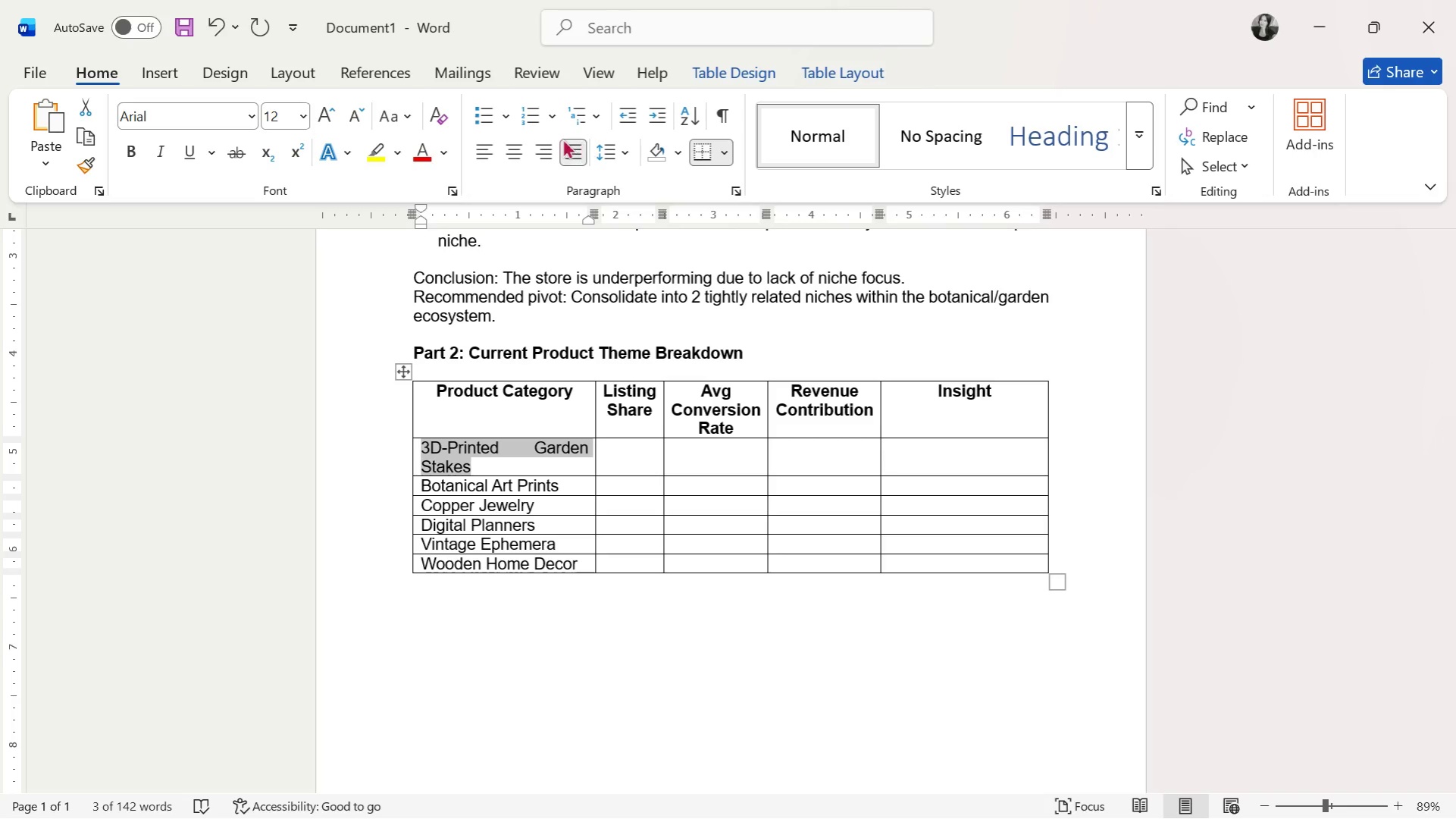 
left_click([484, 142])
 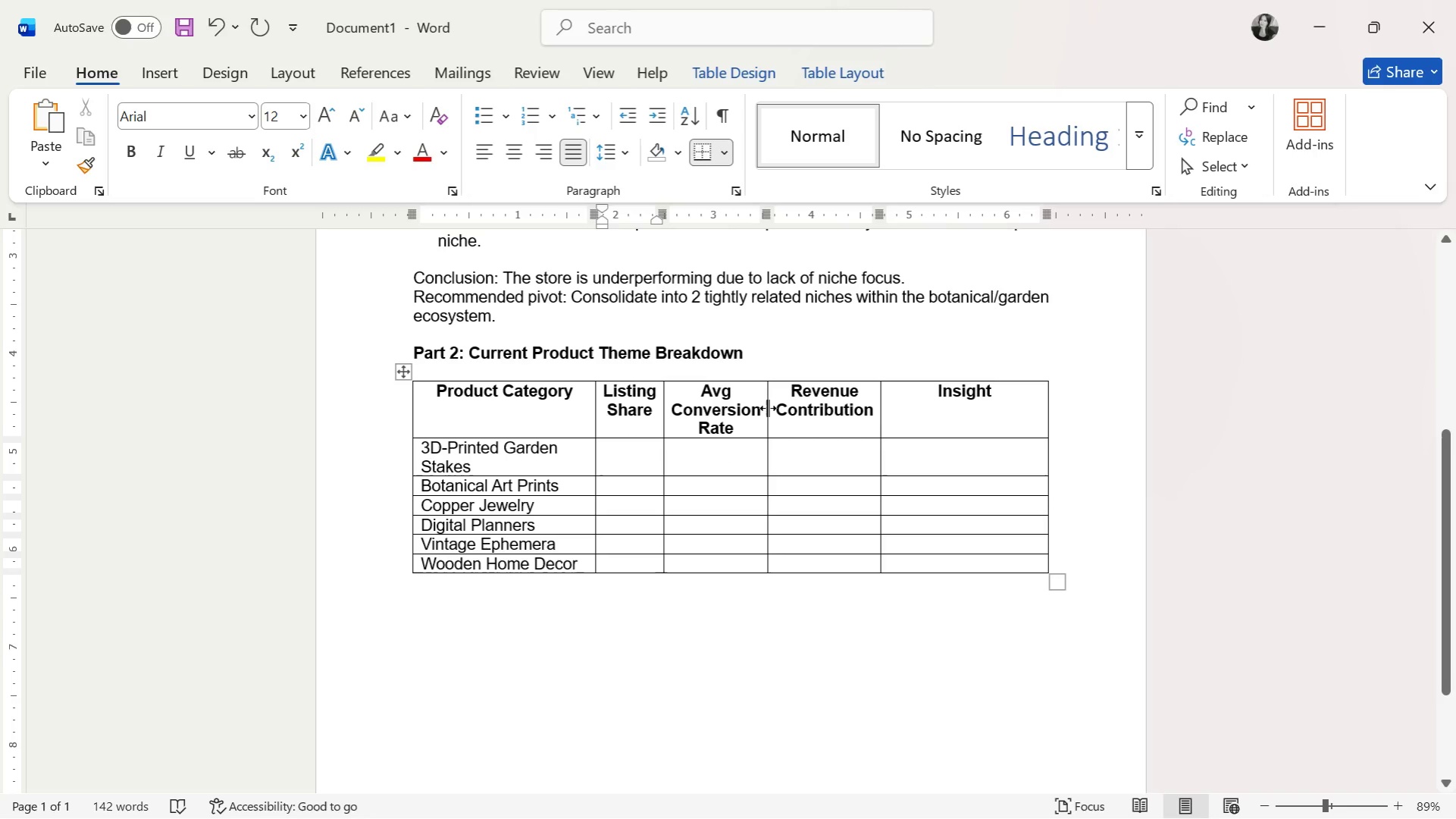 
wait(9.58)
 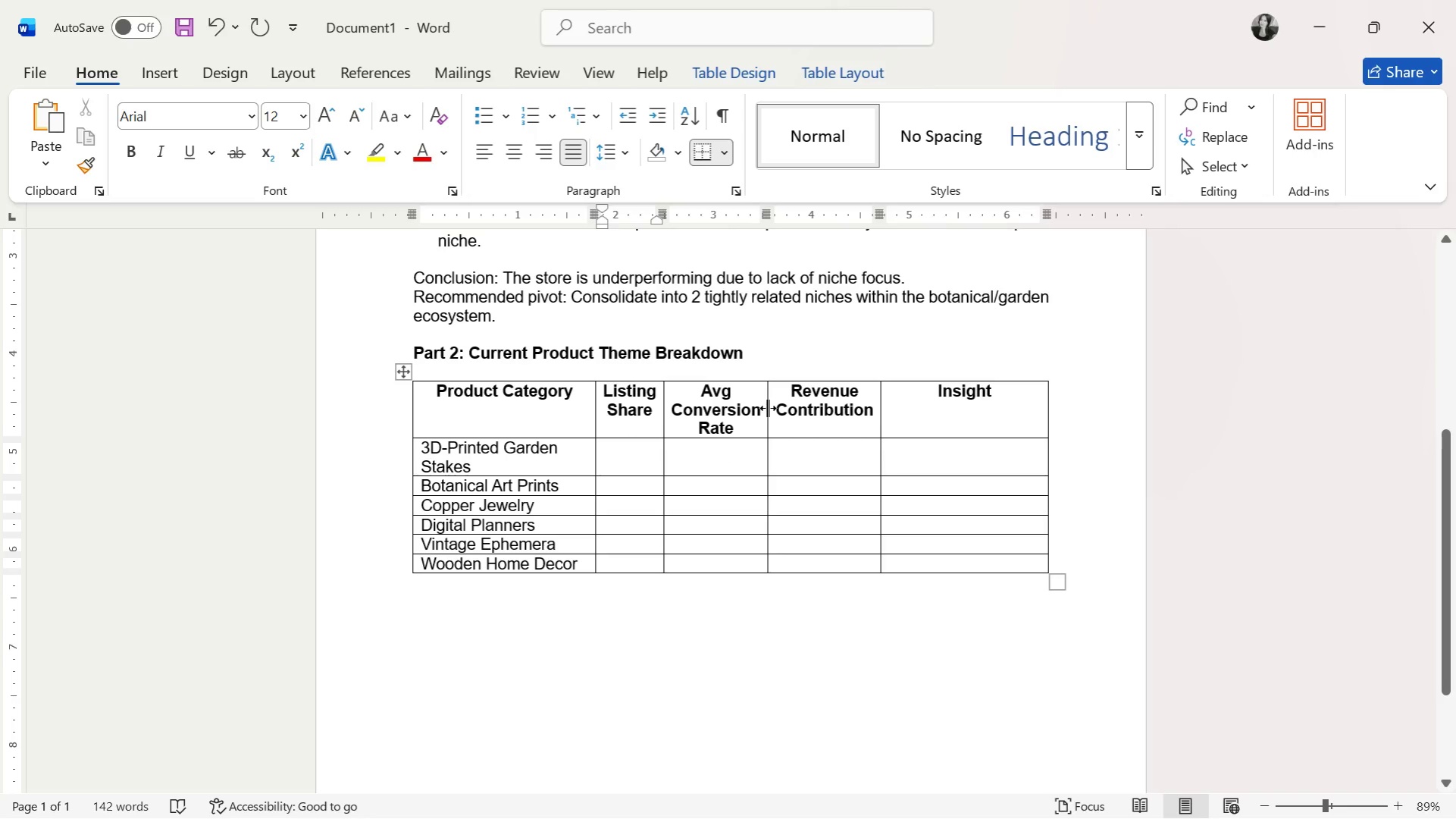 
key(Alt+Tab)